 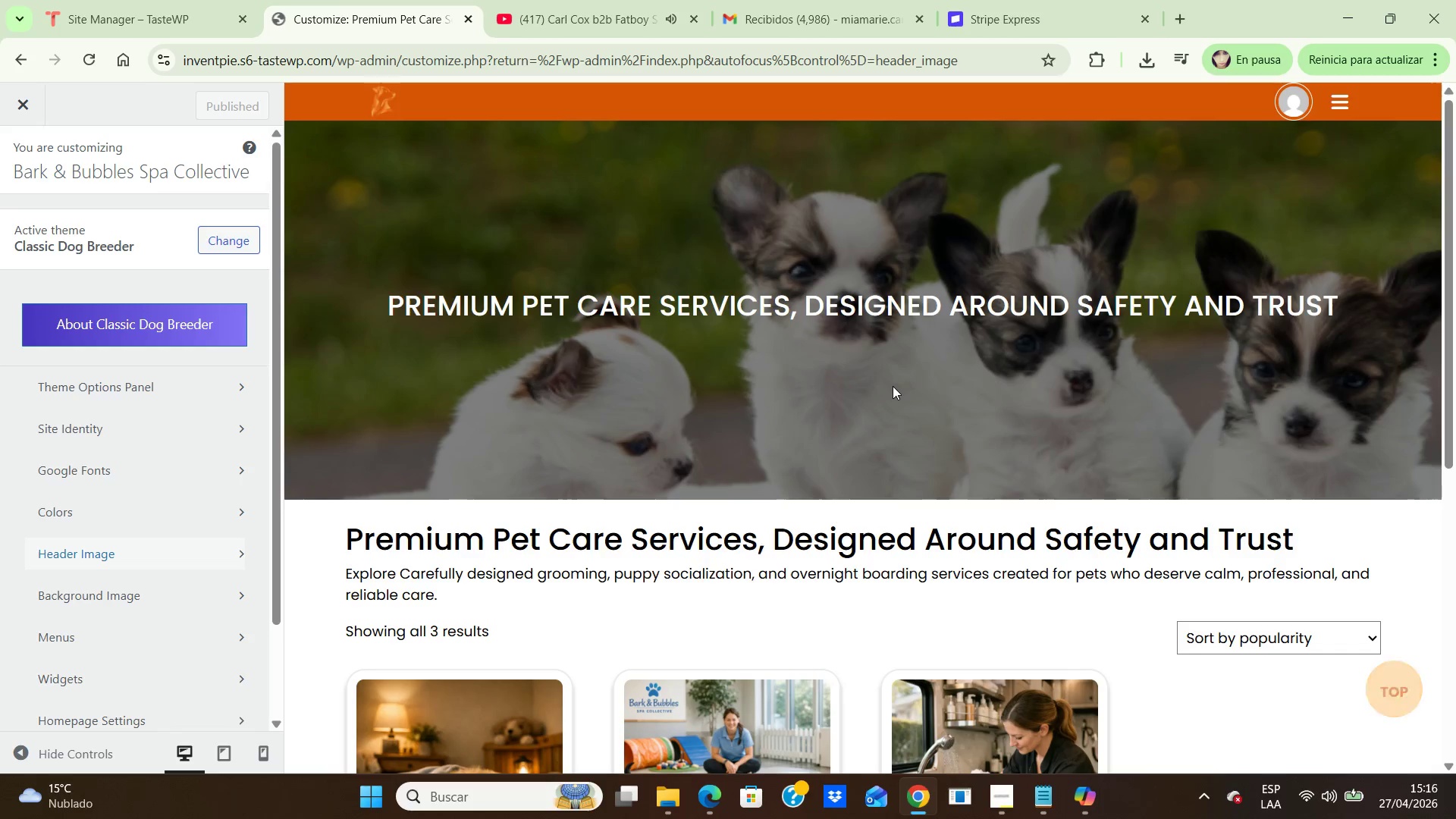 
scroll: coordinate [893, 386], scroll_direction: down, amount: 4.0
 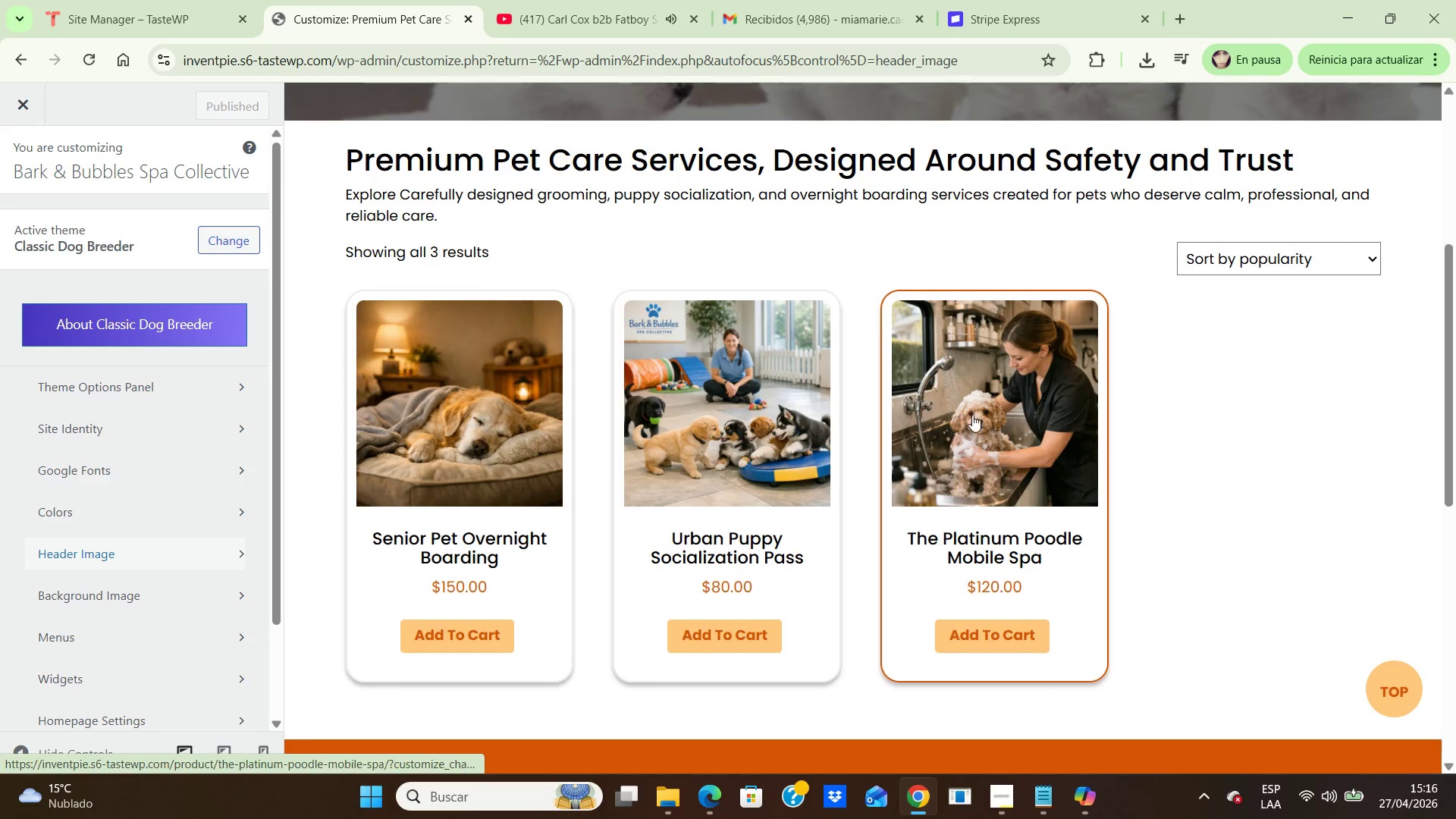 
left_click([972, 415])
 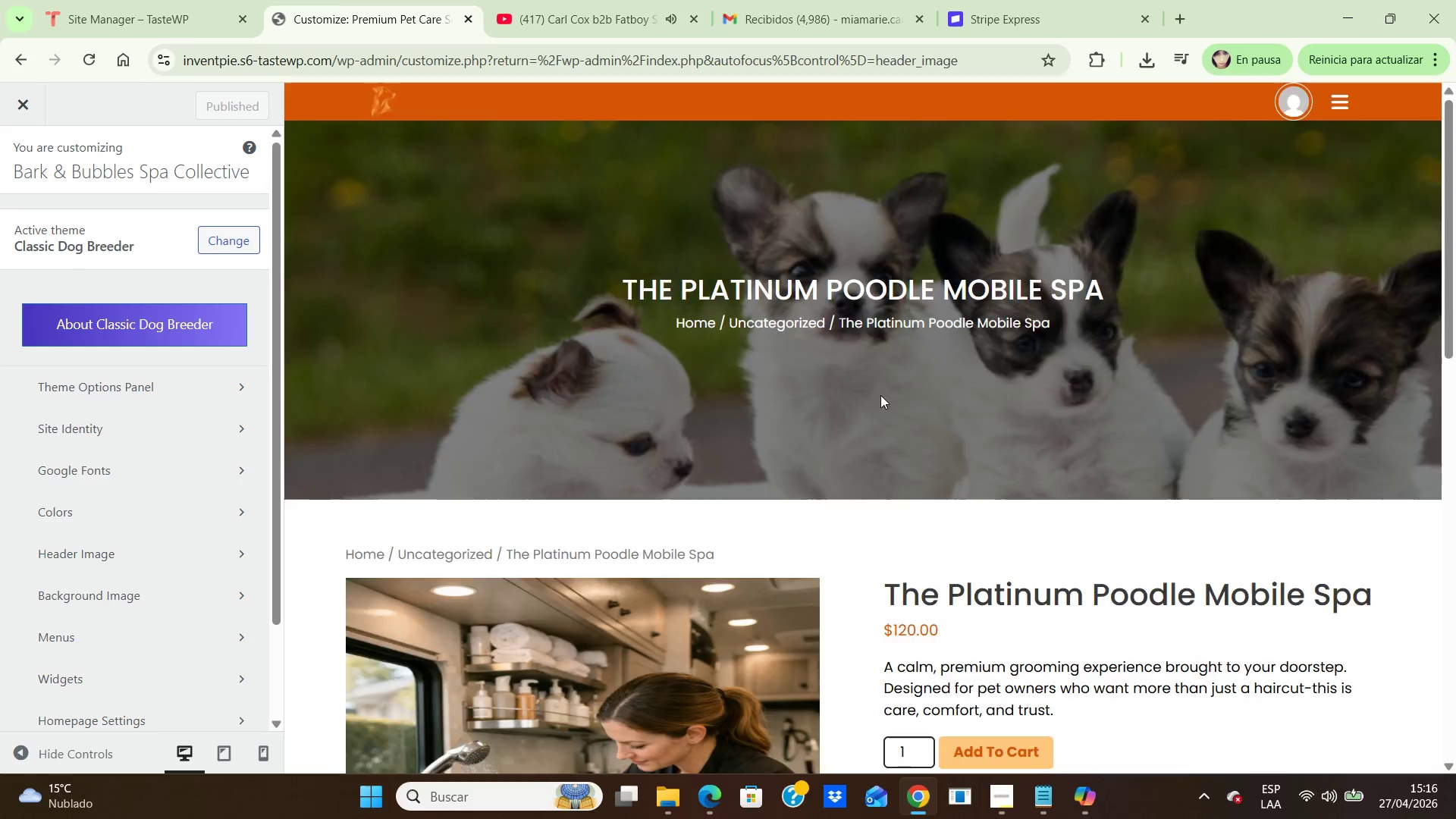 
scroll: coordinate [1084, 375], scroll_direction: down, amount: 5.0
 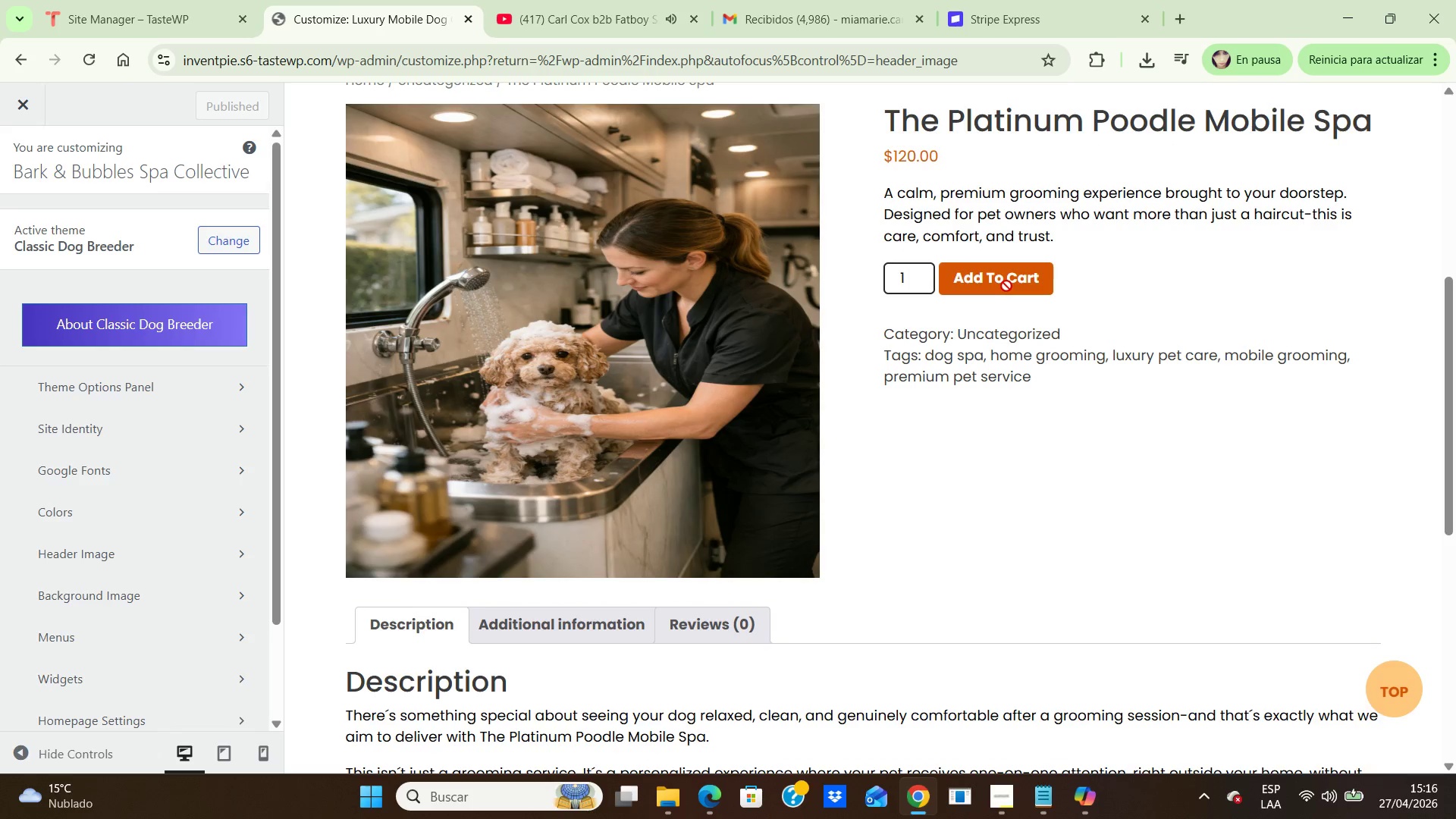 
left_click([1006, 286])
 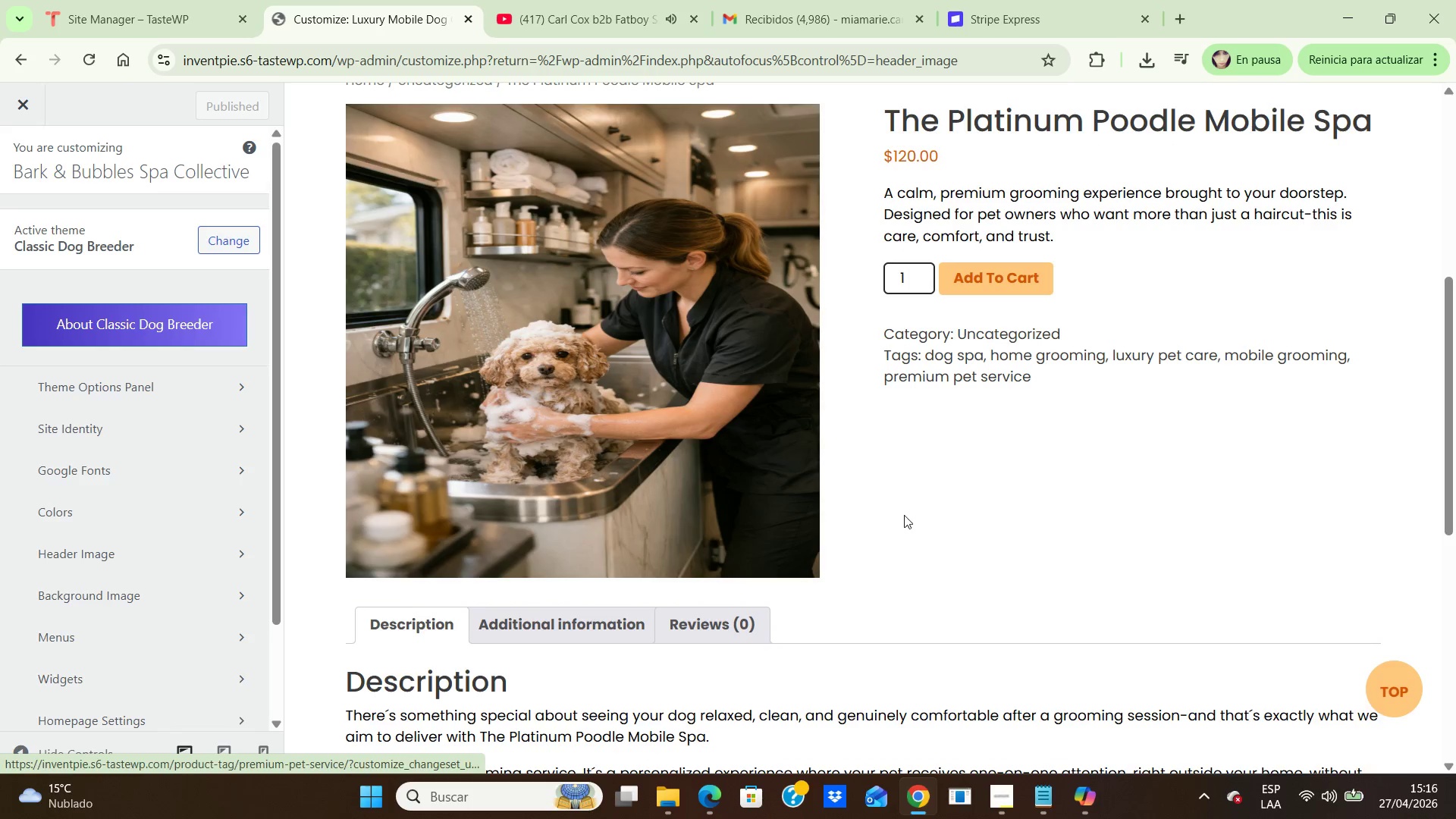 
scroll: coordinate [905, 503], scroll_direction: down, amount: 3.0
 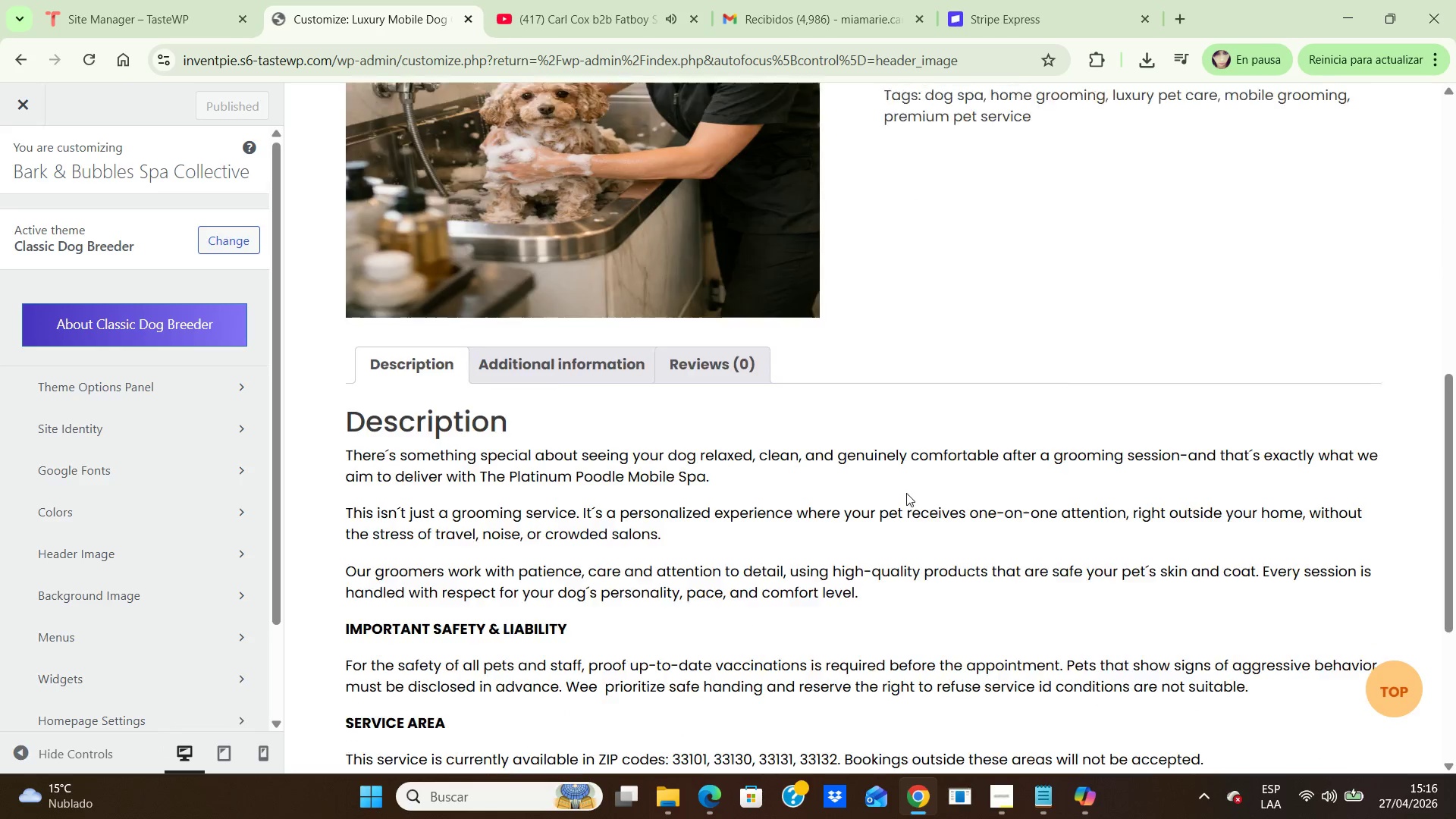 
scroll: coordinate [924, 465], scroll_direction: up, amount: 5.0
 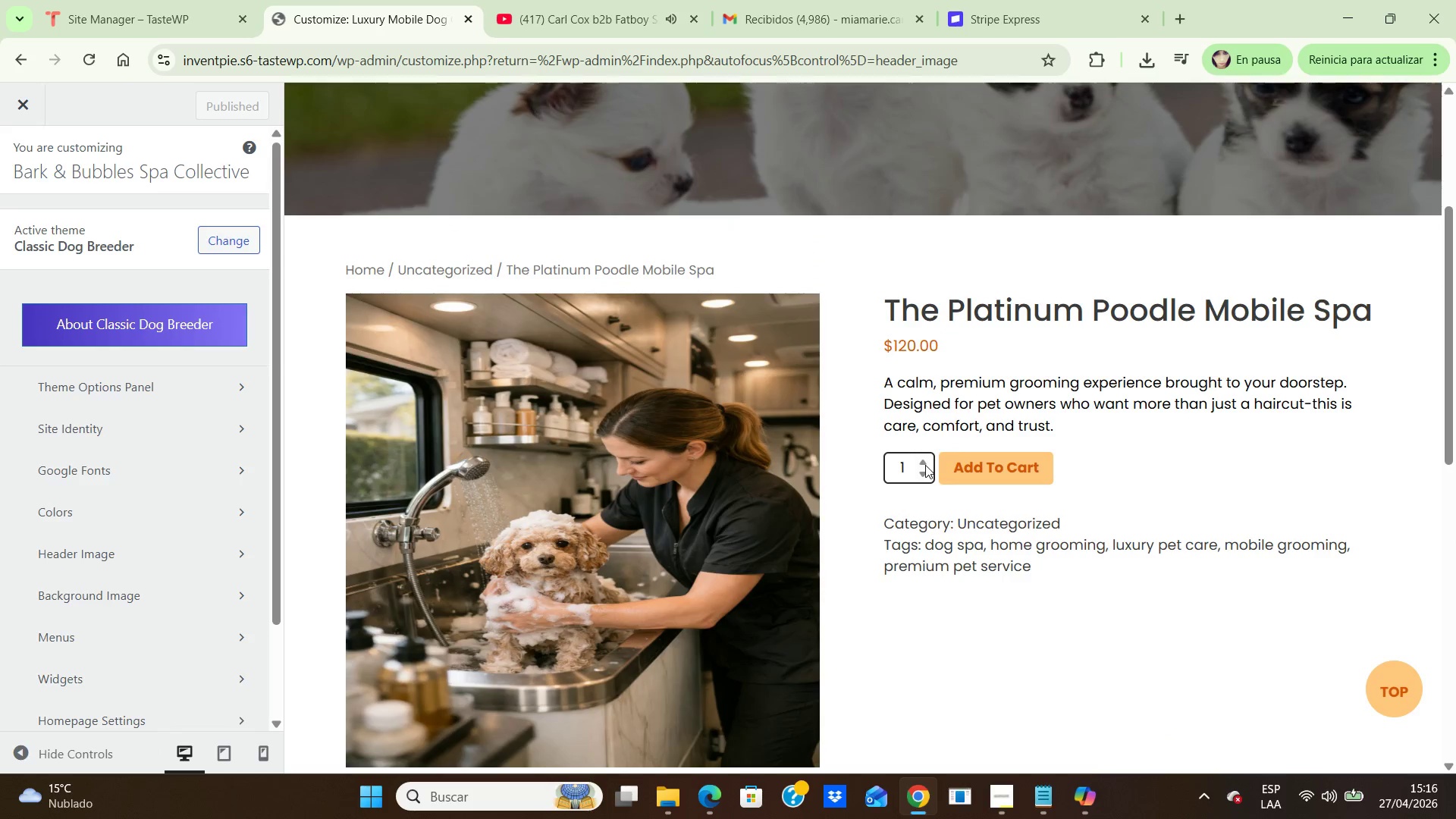 
scroll: coordinate [925, 465], scroll_direction: down, amount: 3.0
 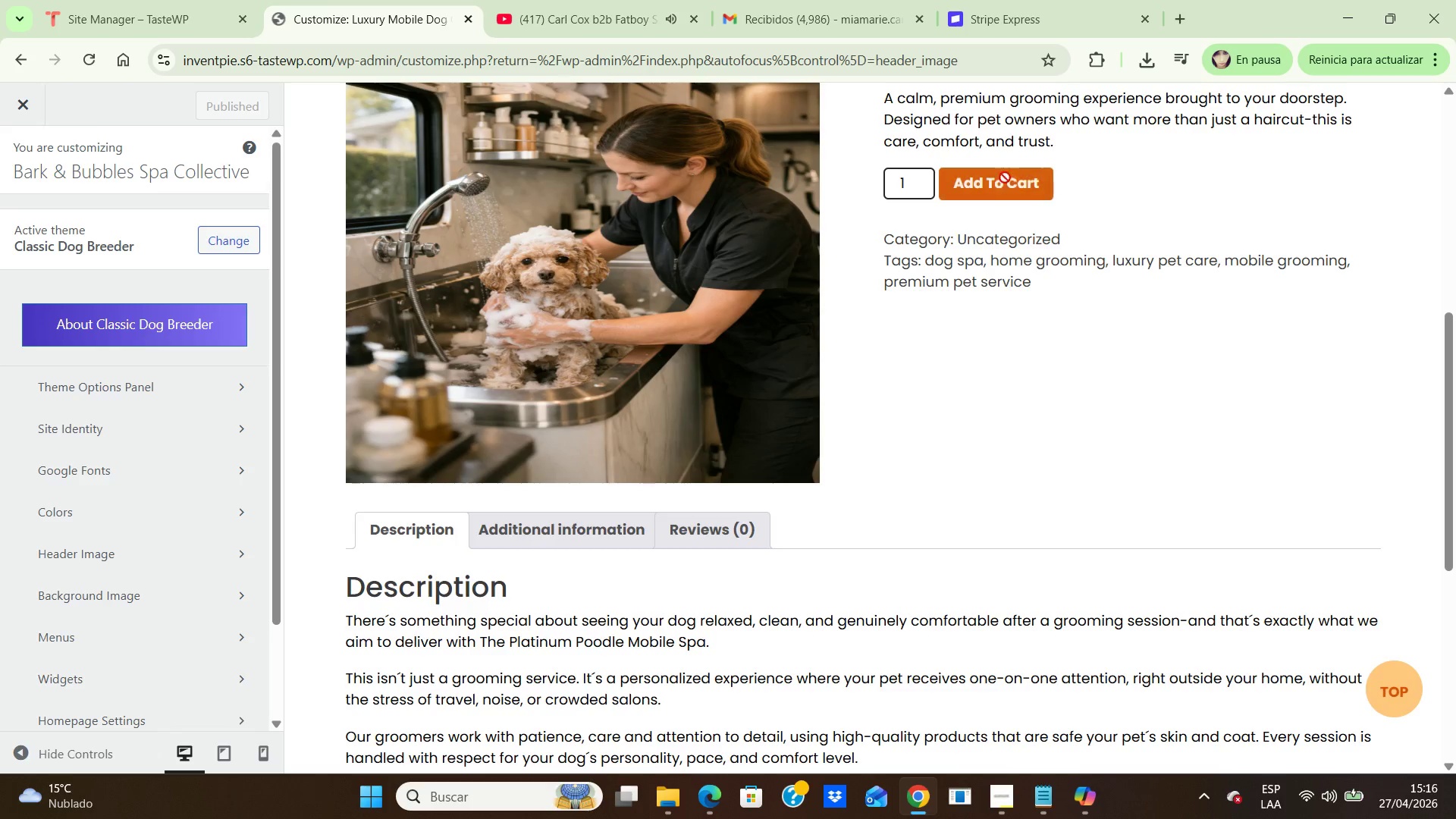 
left_click([1004, 180])
 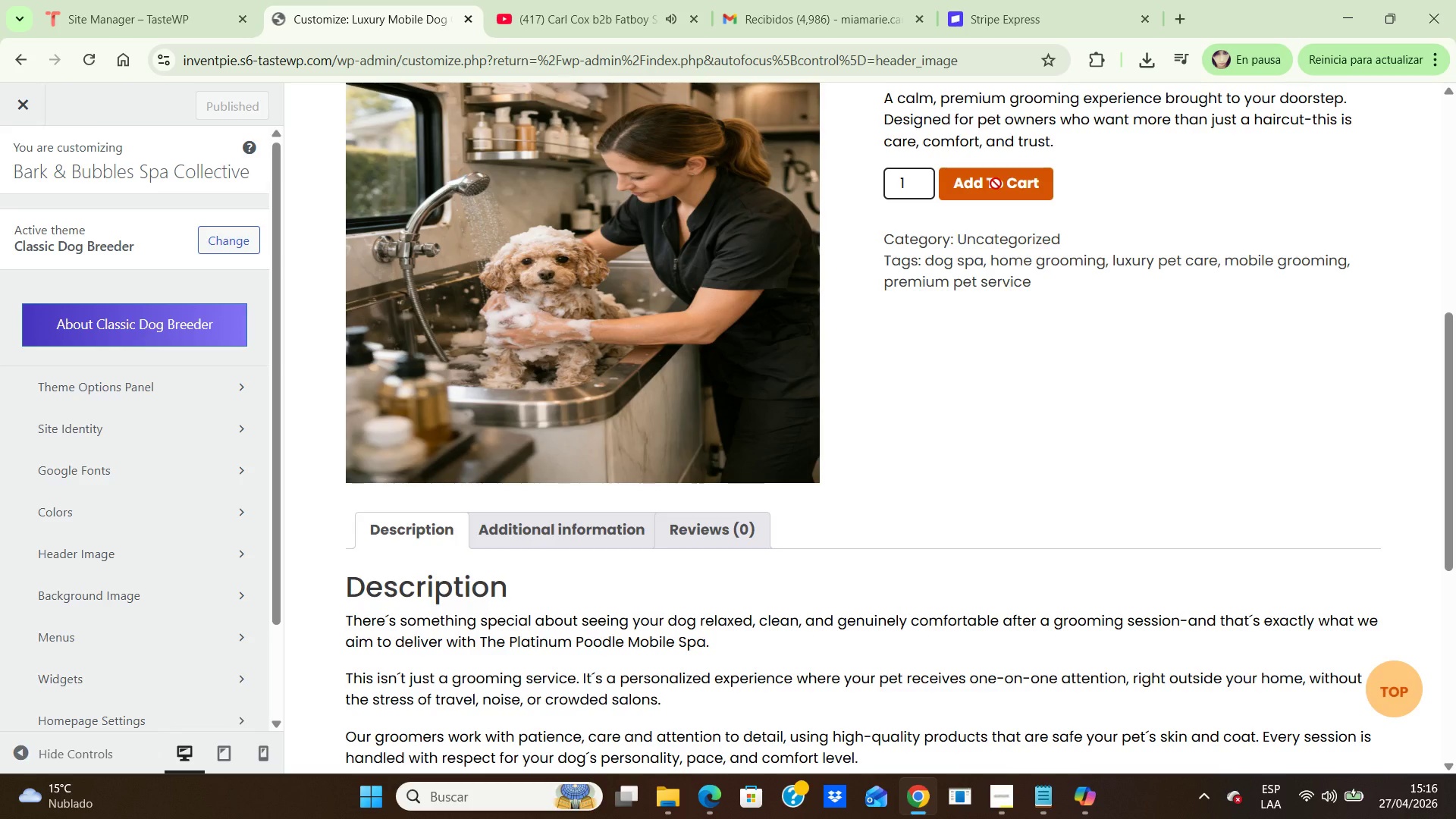 
double_click([996, 184])
 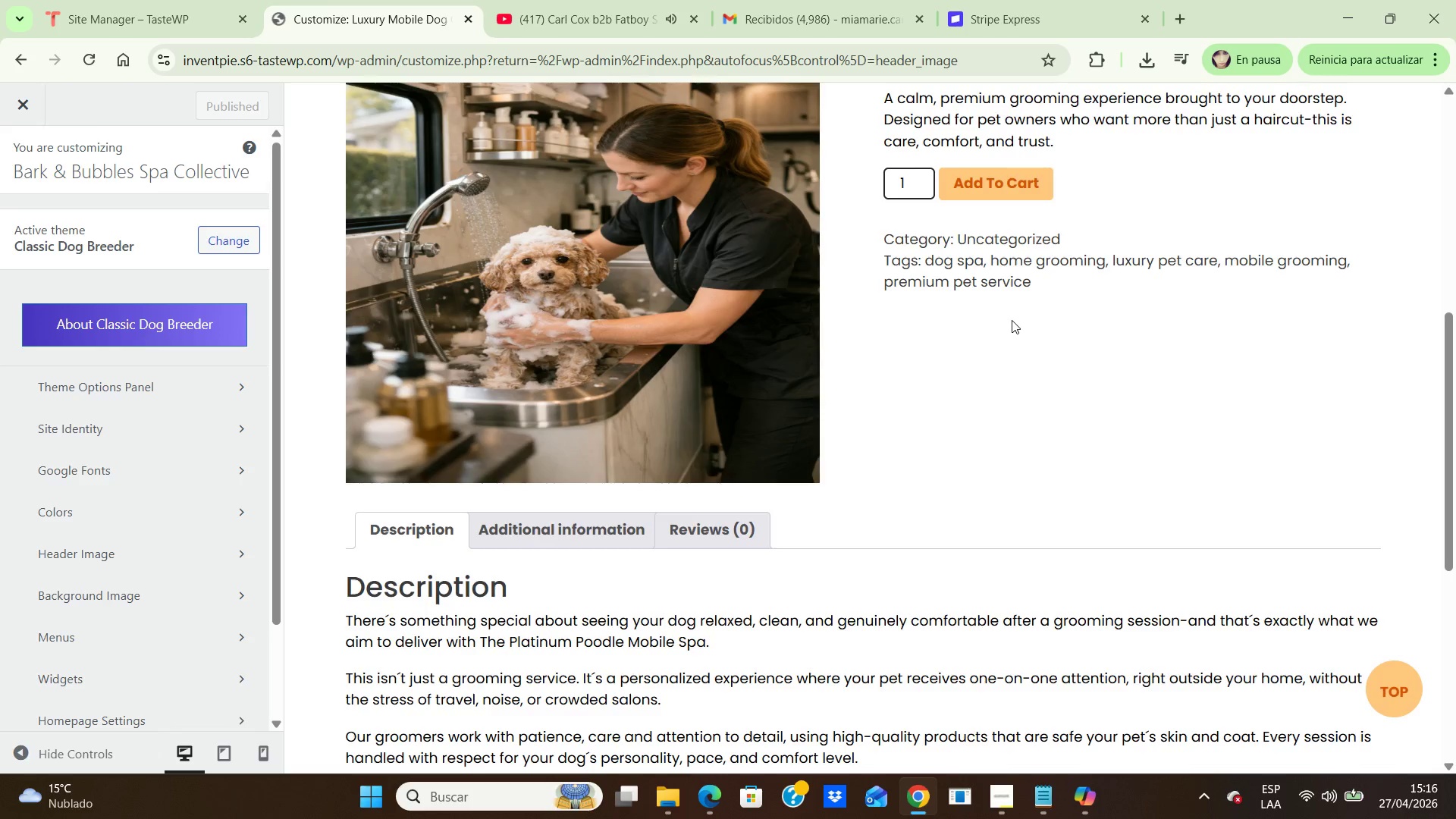 
scroll: coordinate [1012, 320], scroll_direction: up, amount: 4.0
 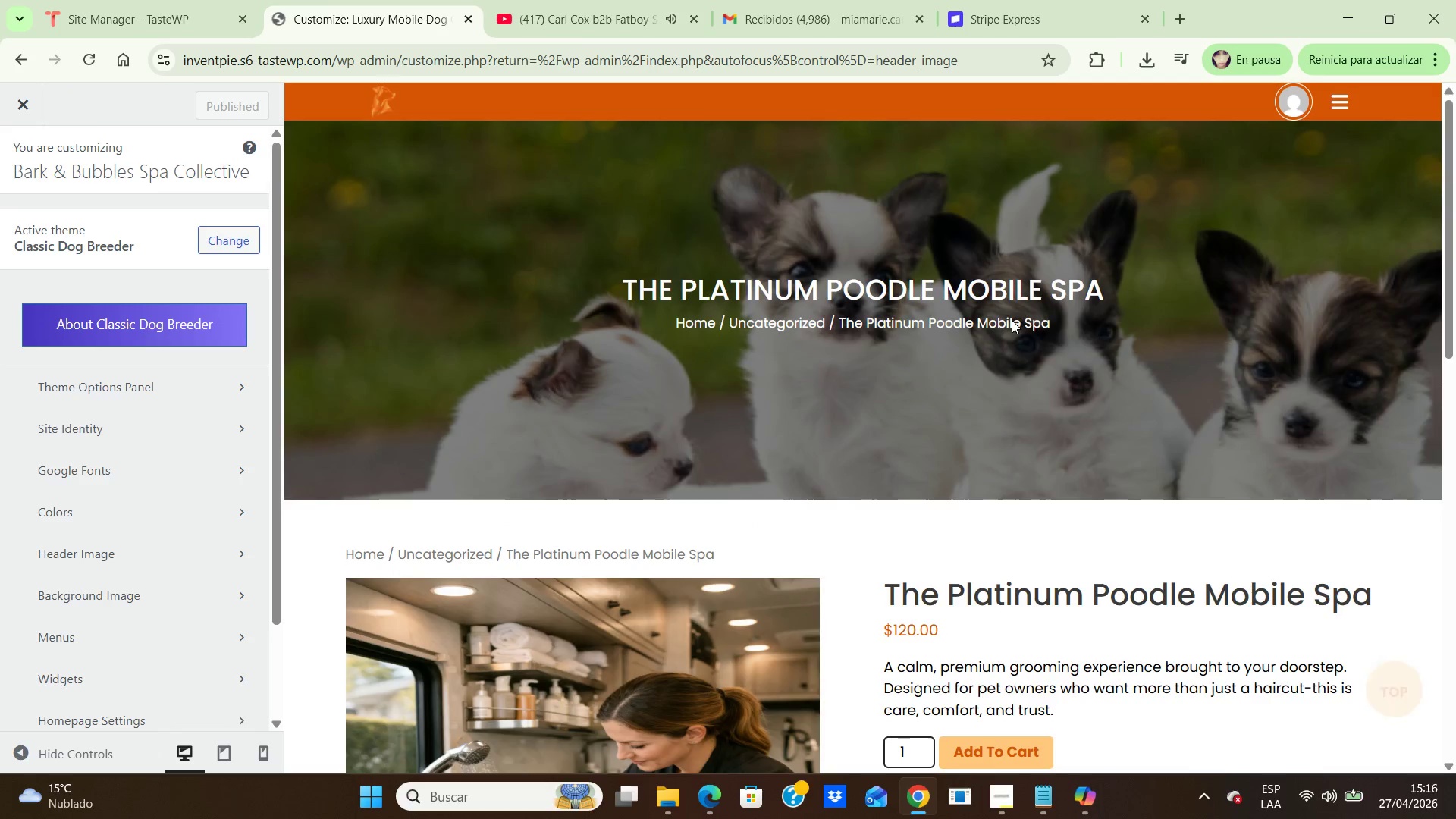 
scroll: coordinate [1012, 320], scroll_direction: down, amount: 6.0
 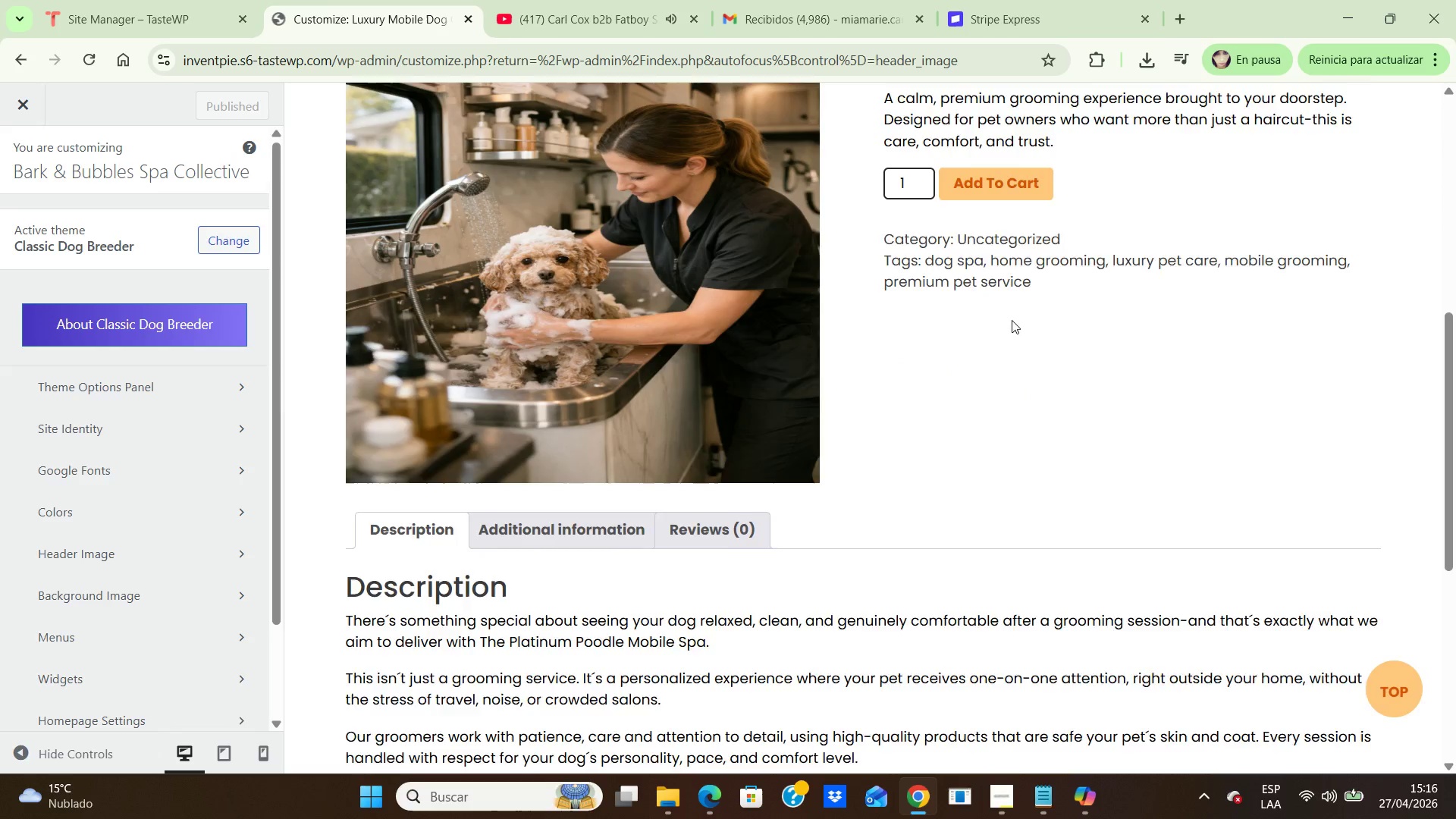 
scroll: coordinate [1012, 320], scroll_direction: up, amount: 1.0
 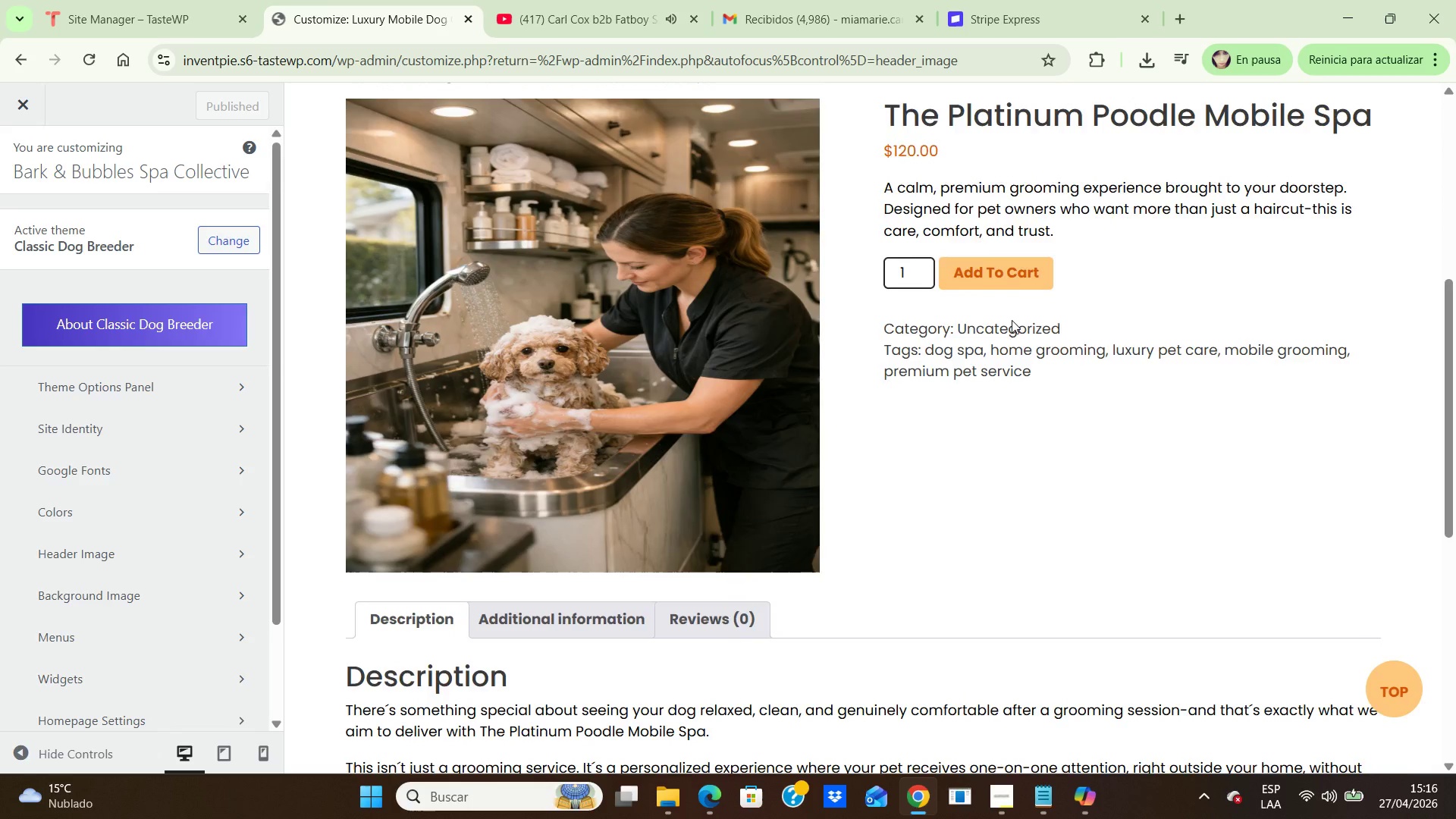 
scroll: coordinate [1012, 320], scroll_direction: down, amount: 2.0
 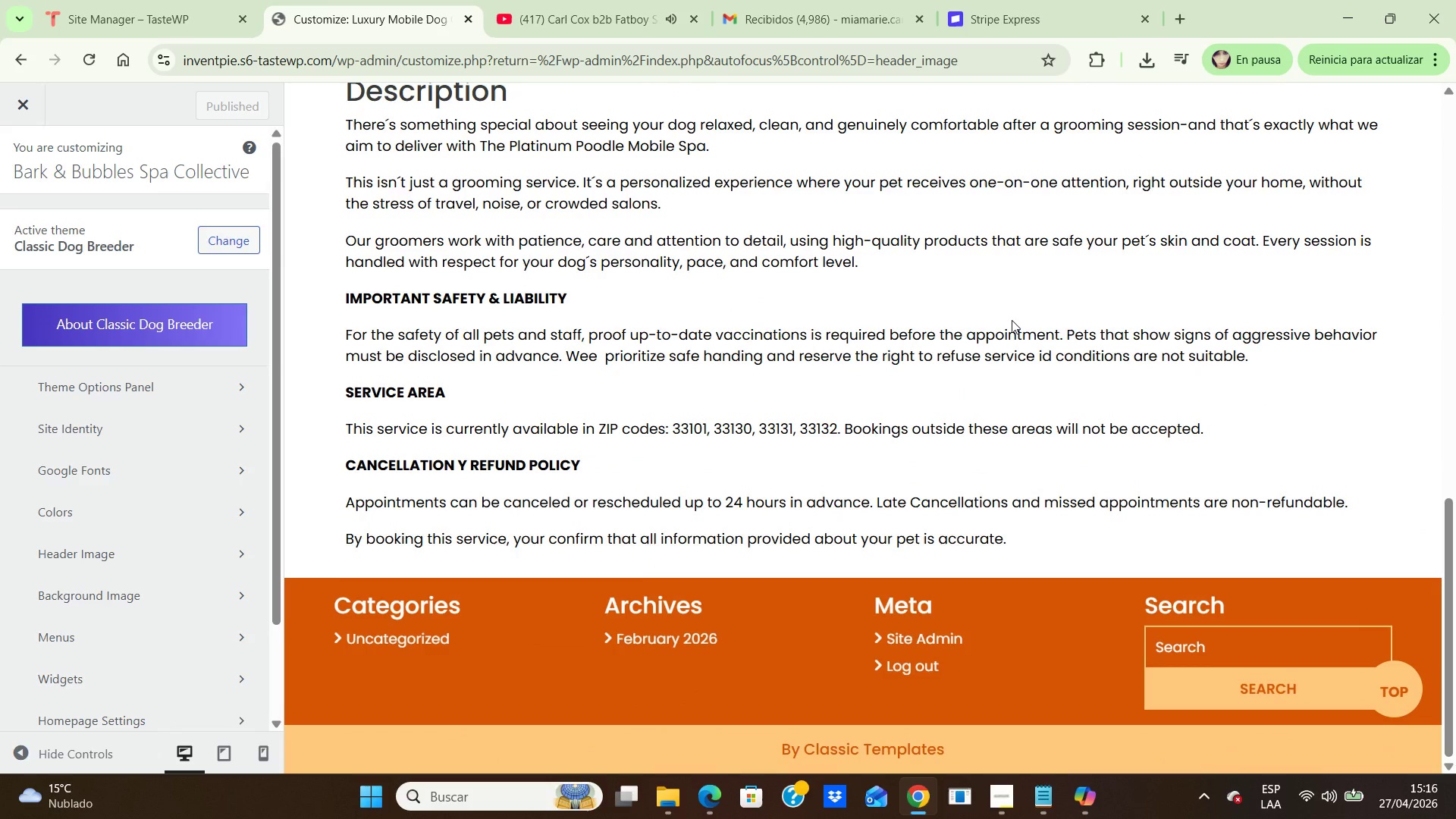 
scroll: coordinate [1012, 320], scroll_direction: up, amount: 9.0
 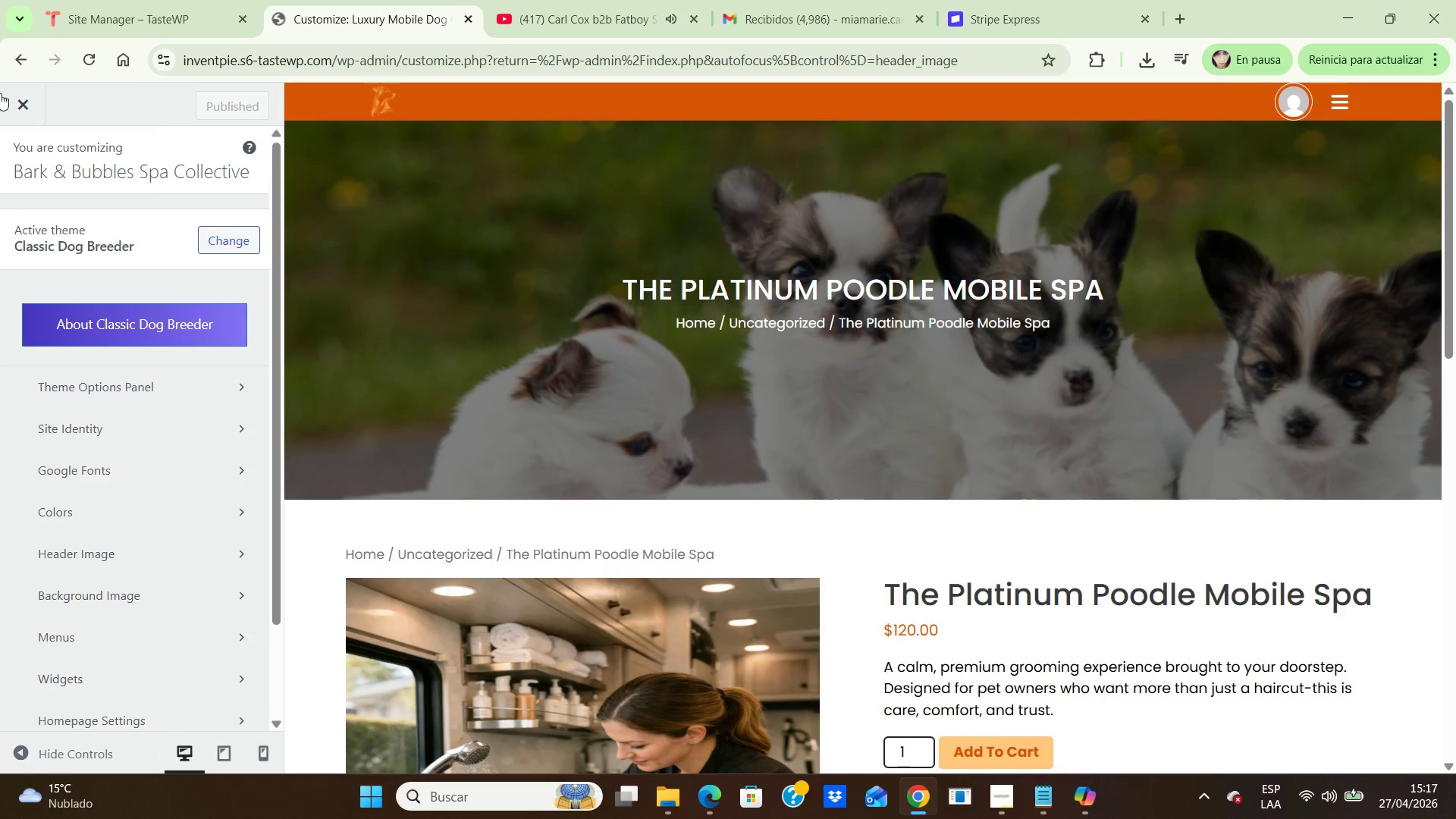 
left_click([23, 103])
 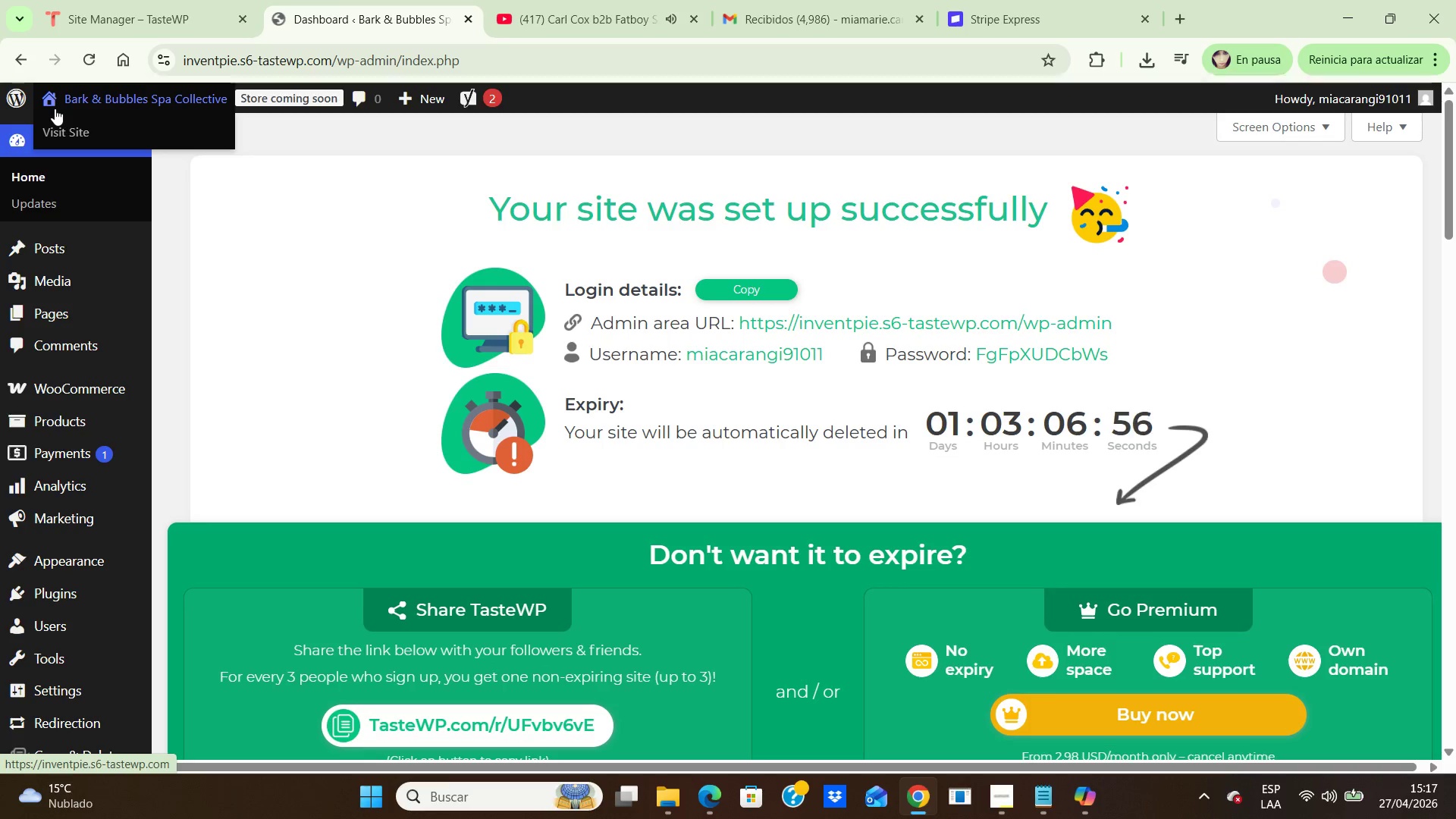 
wait(5.98)
 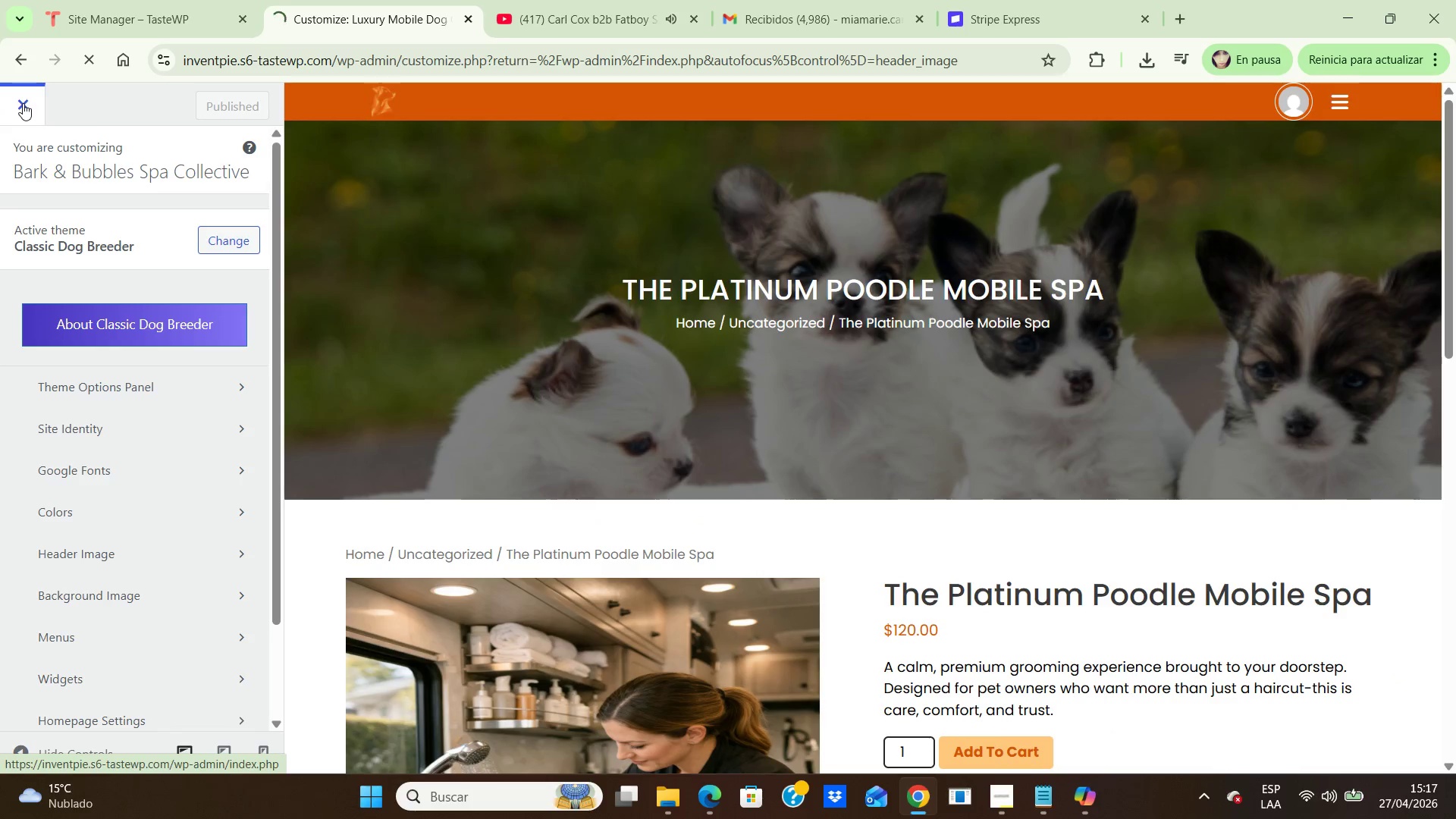 
left_click([70, 128])
 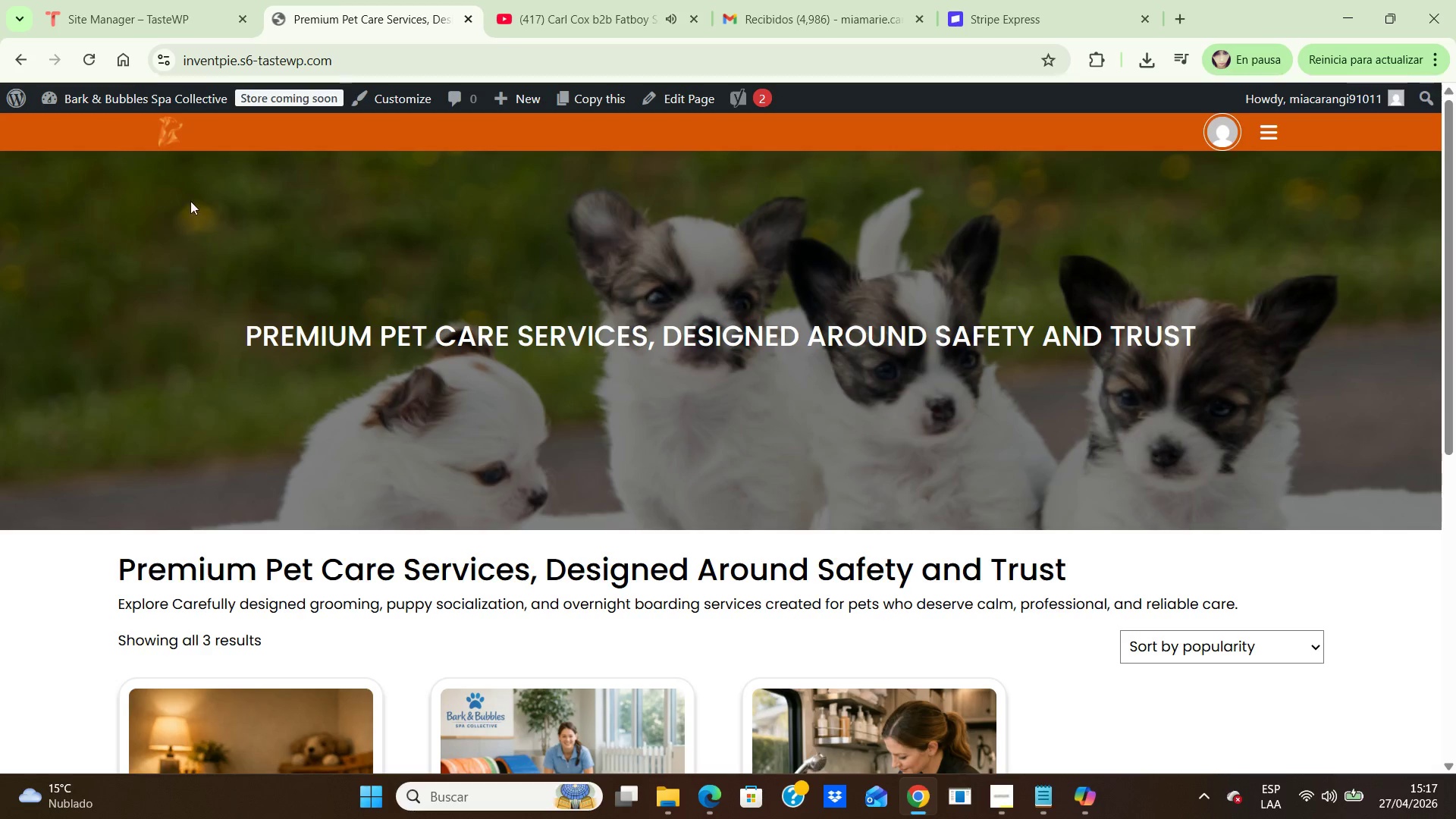 
wait(6.86)
 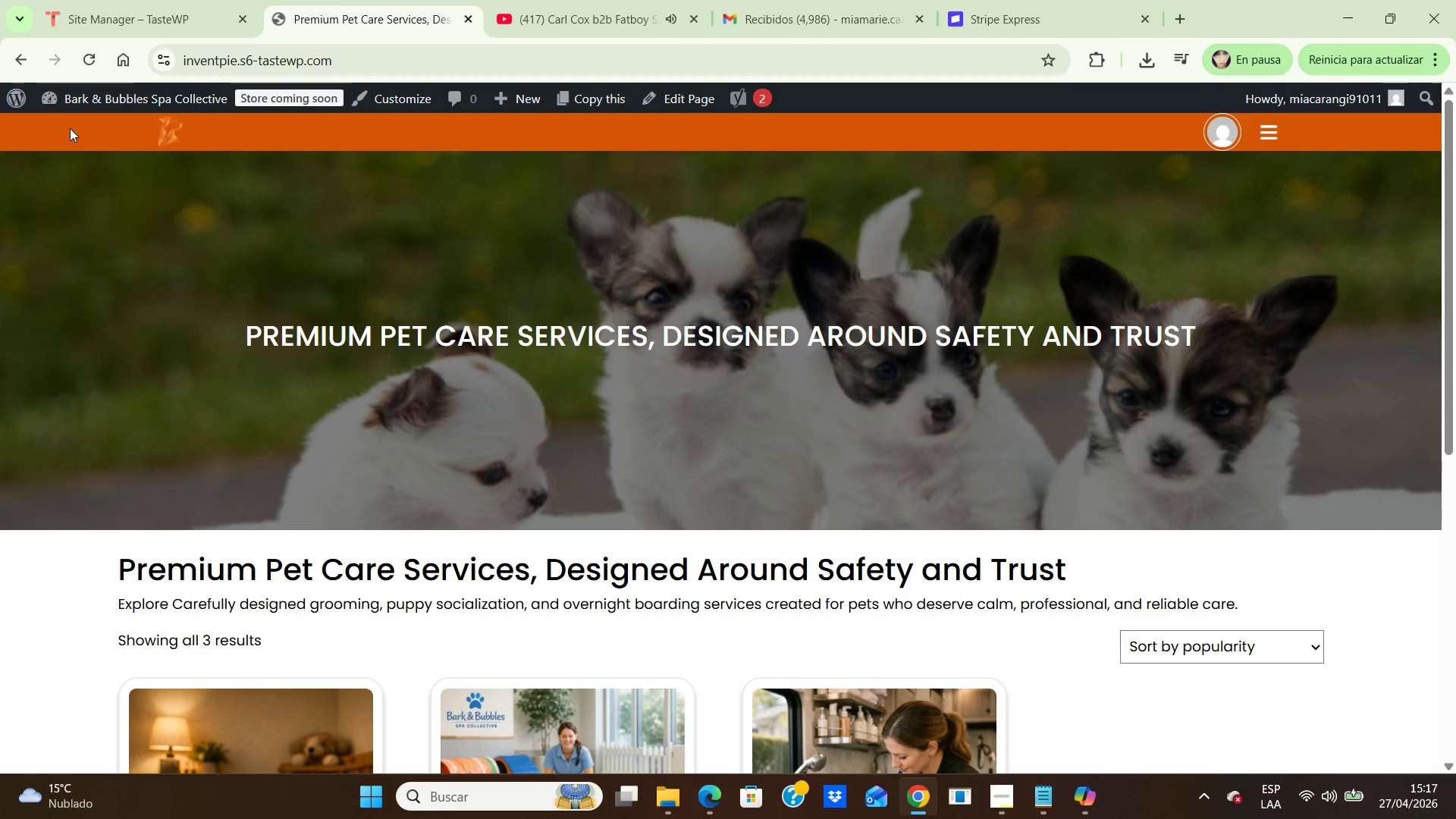 
scroll: coordinate [469, 341], scroll_direction: down, amount: 6.0
 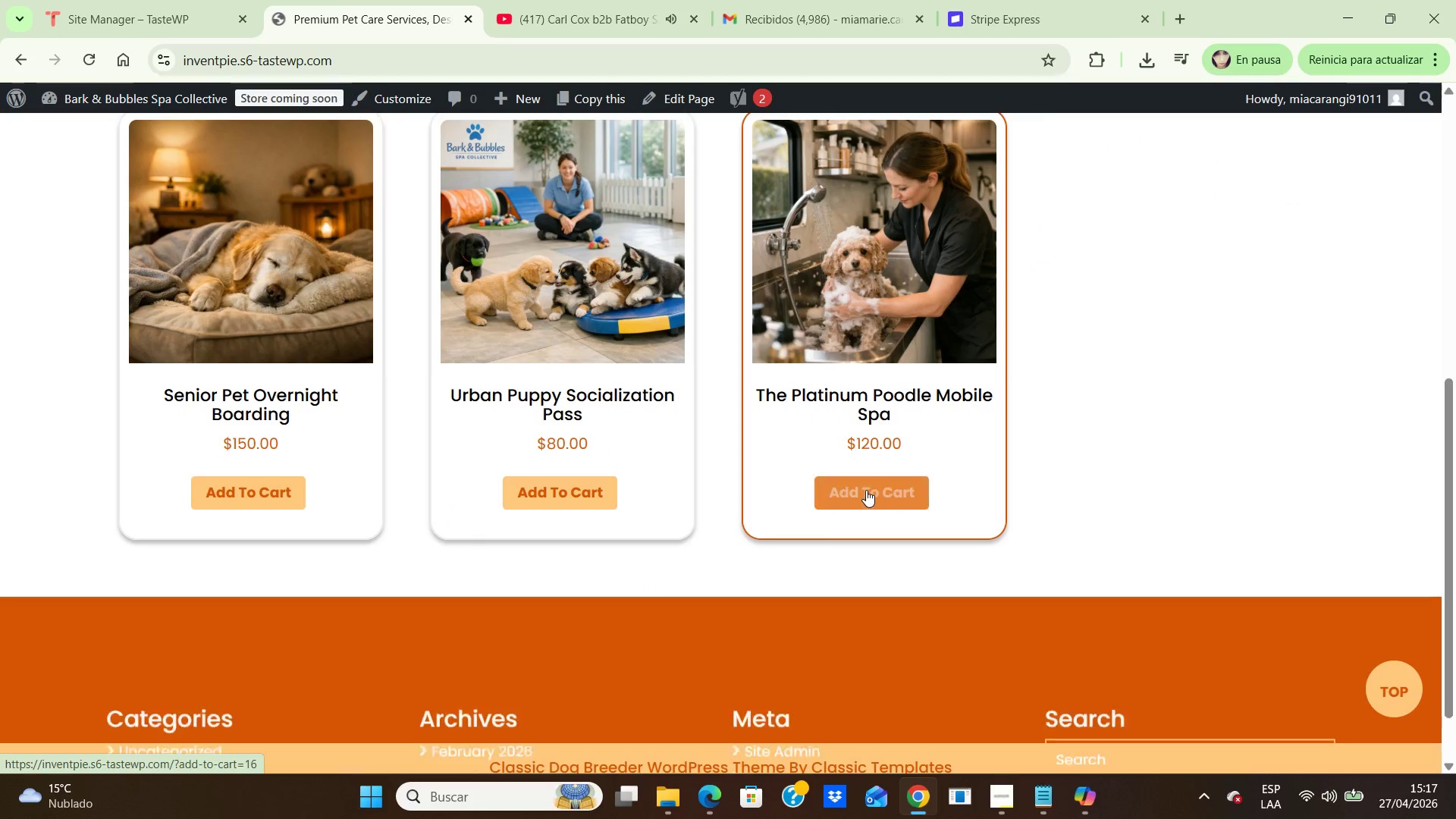 
left_click([866, 490])
 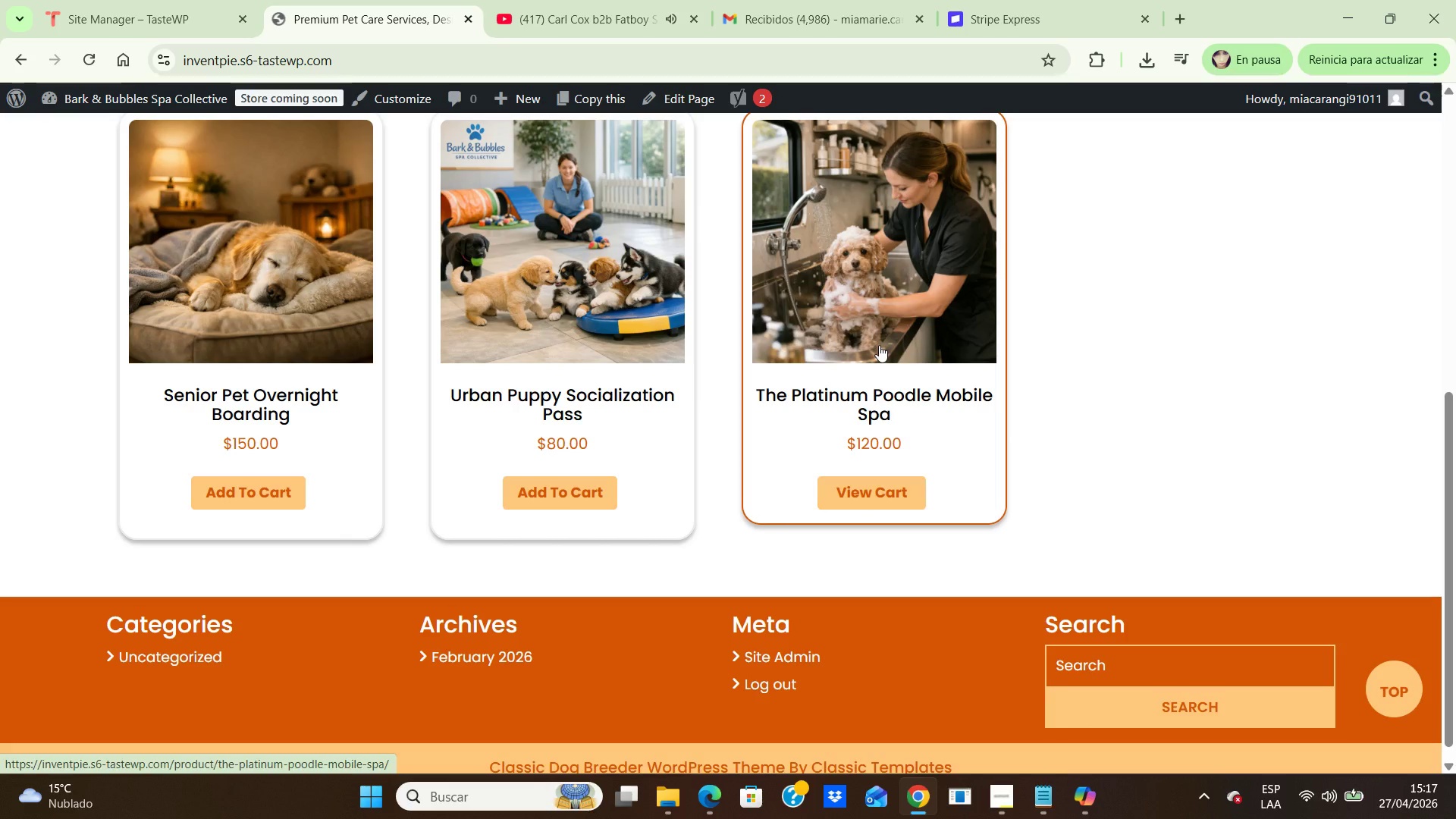 
wait(5.3)
 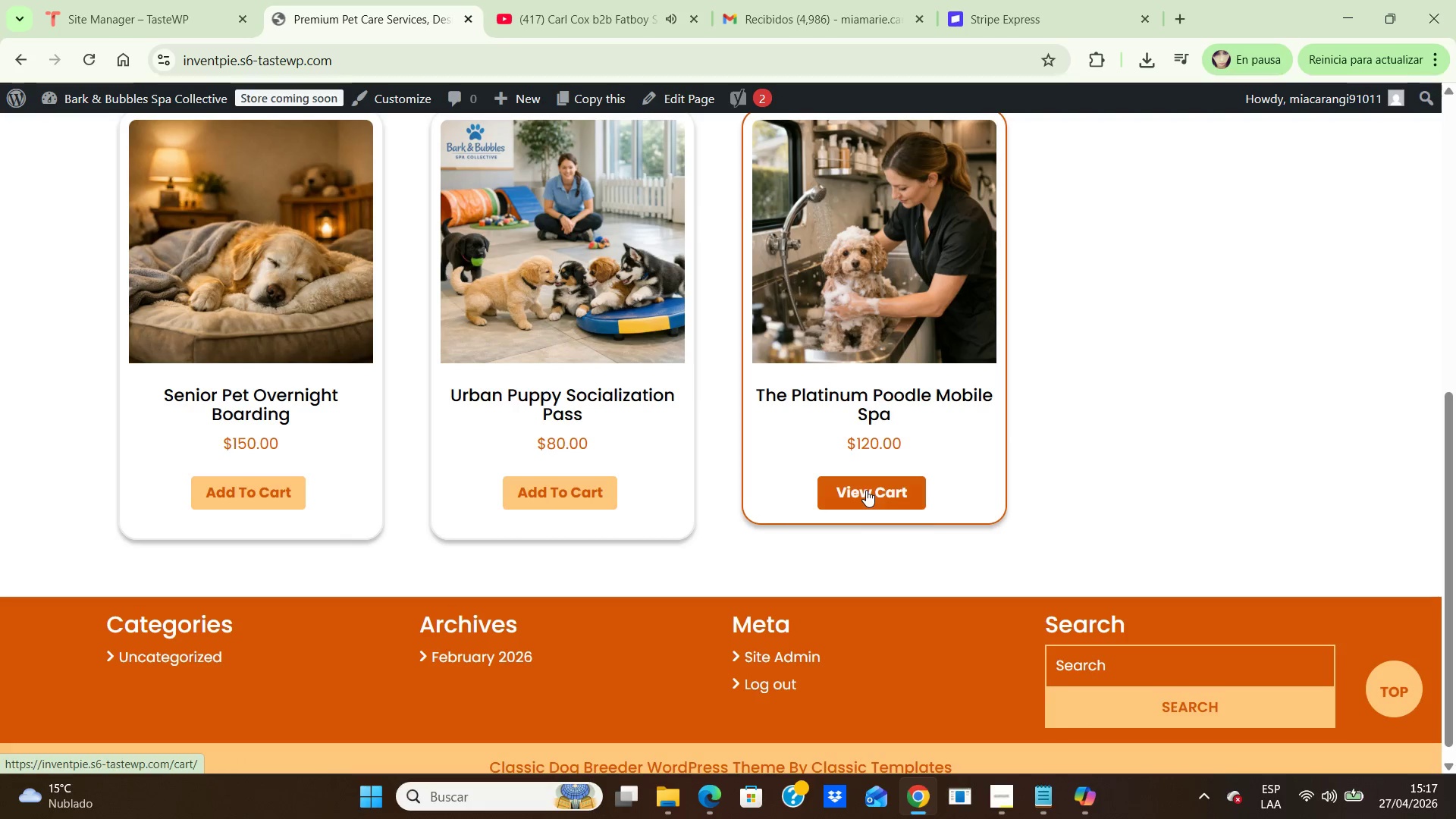 
scroll: coordinate [834, 359], scroll_direction: up, amount: 2.0
 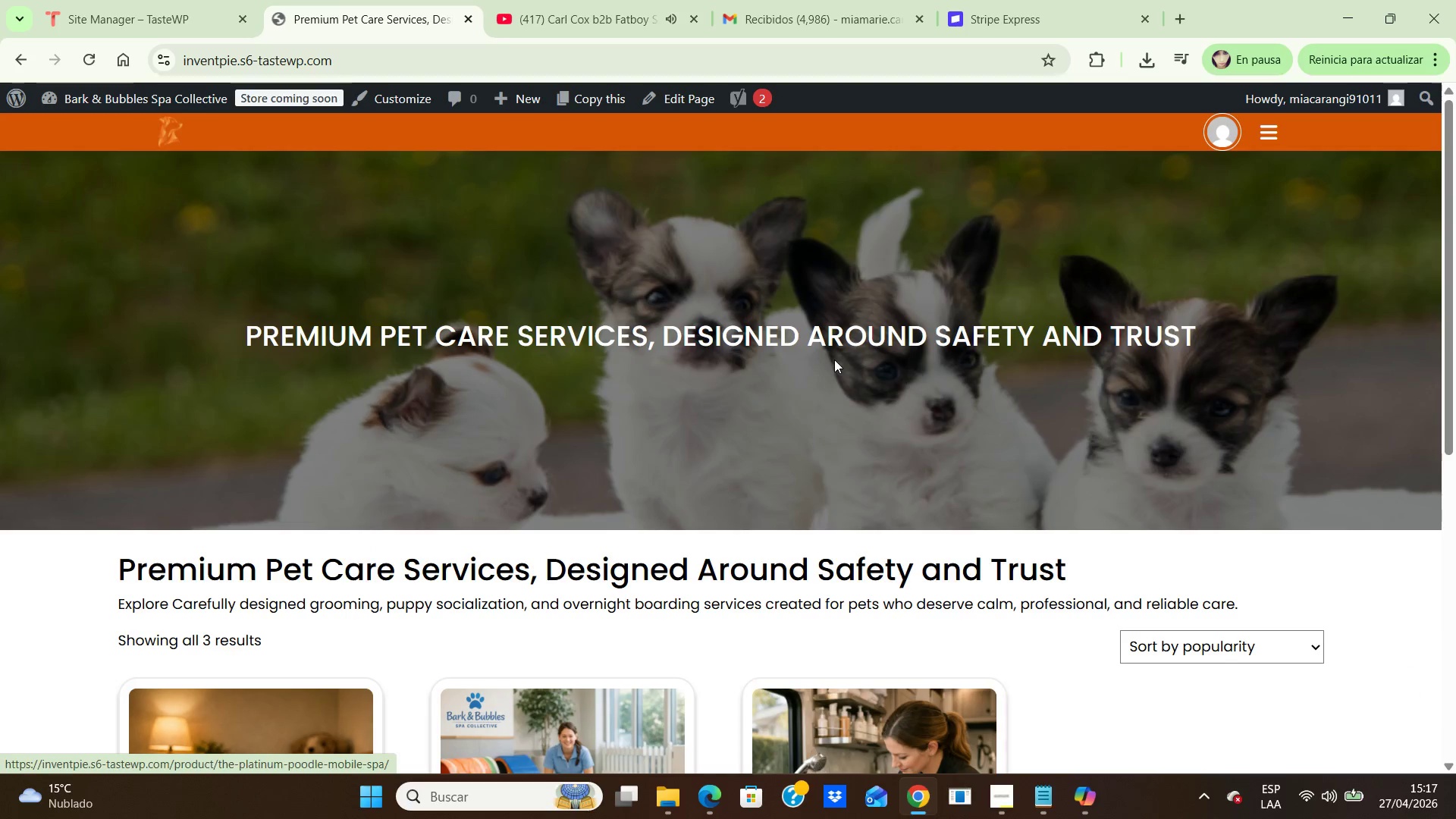 
scroll: coordinate [834, 359], scroll_direction: down, amount: 4.0
 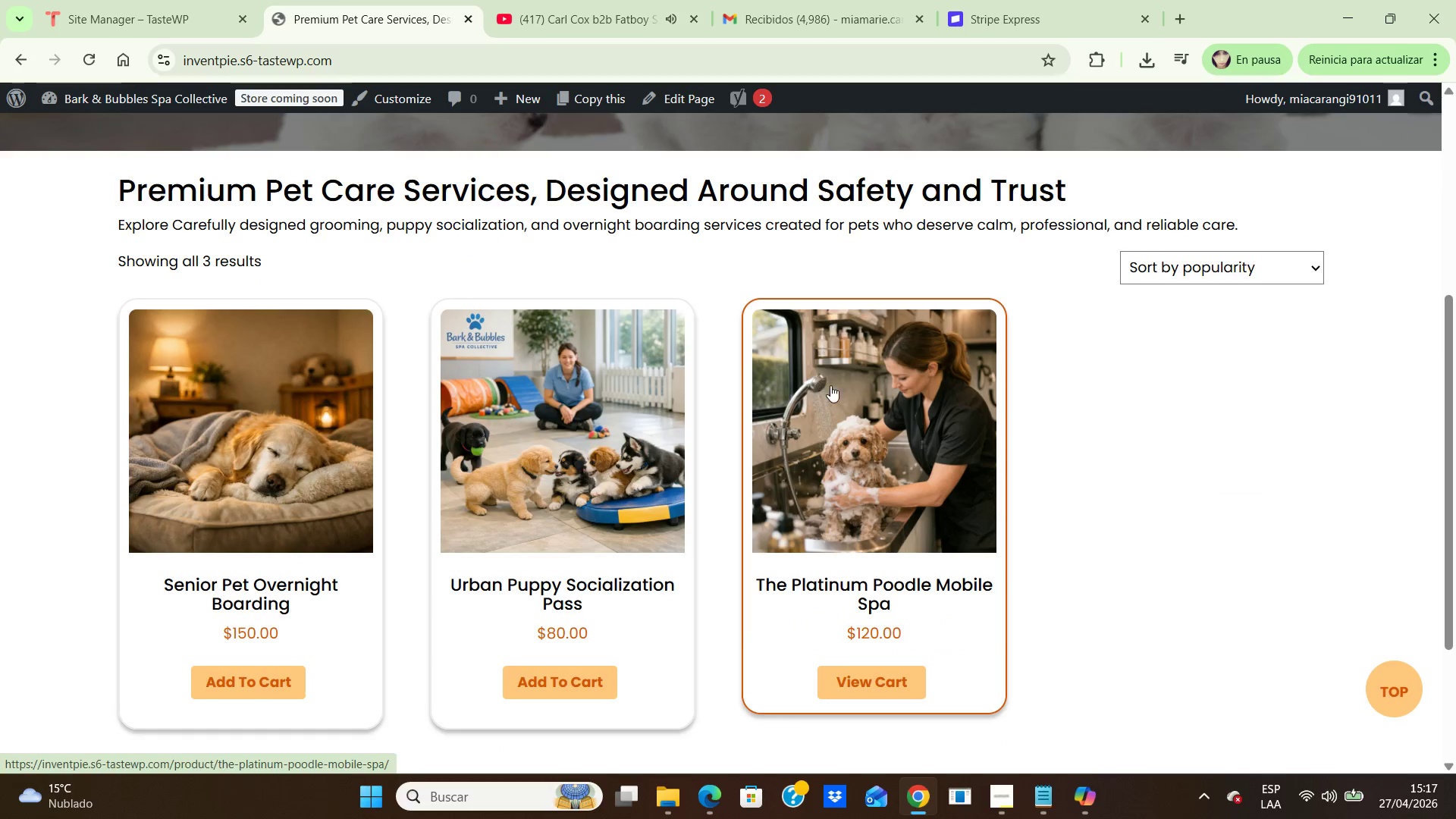 
double_click([830, 385])
 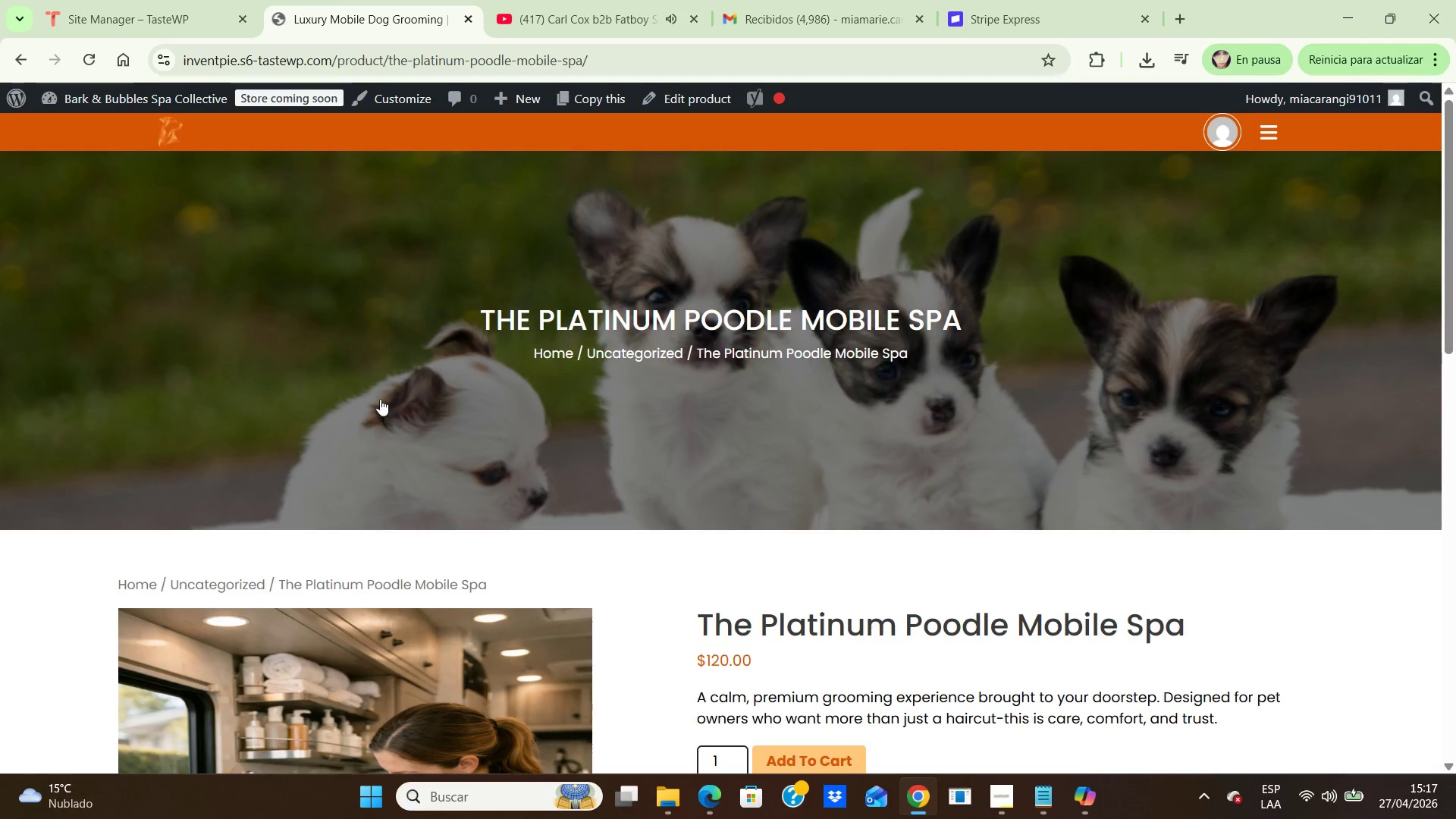 
scroll: coordinate [895, 459], scroll_direction: down, amount: 3.0
 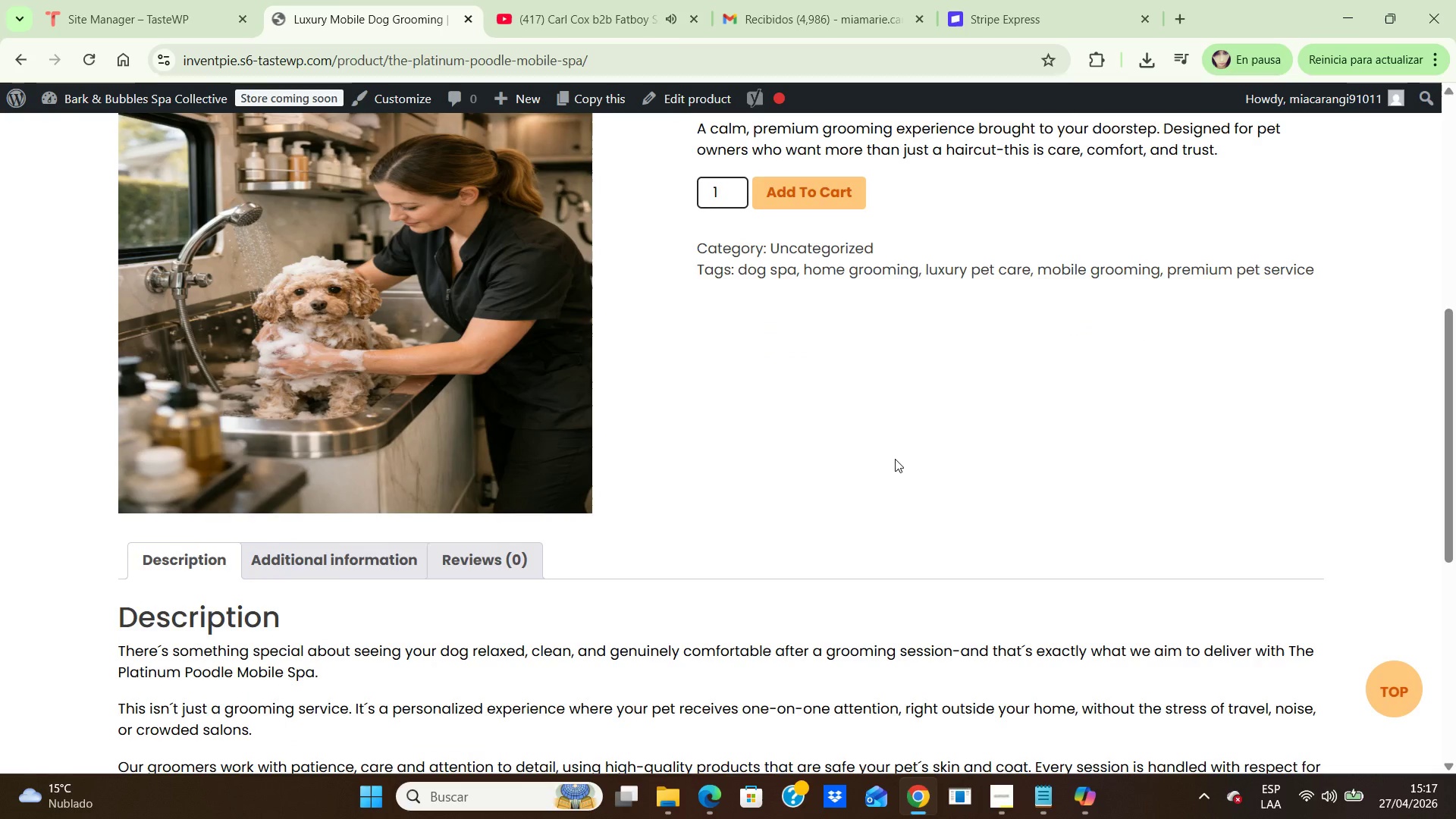 
scroll: coordinate [895, 459], scroll_direction: up, amount: 2.0
 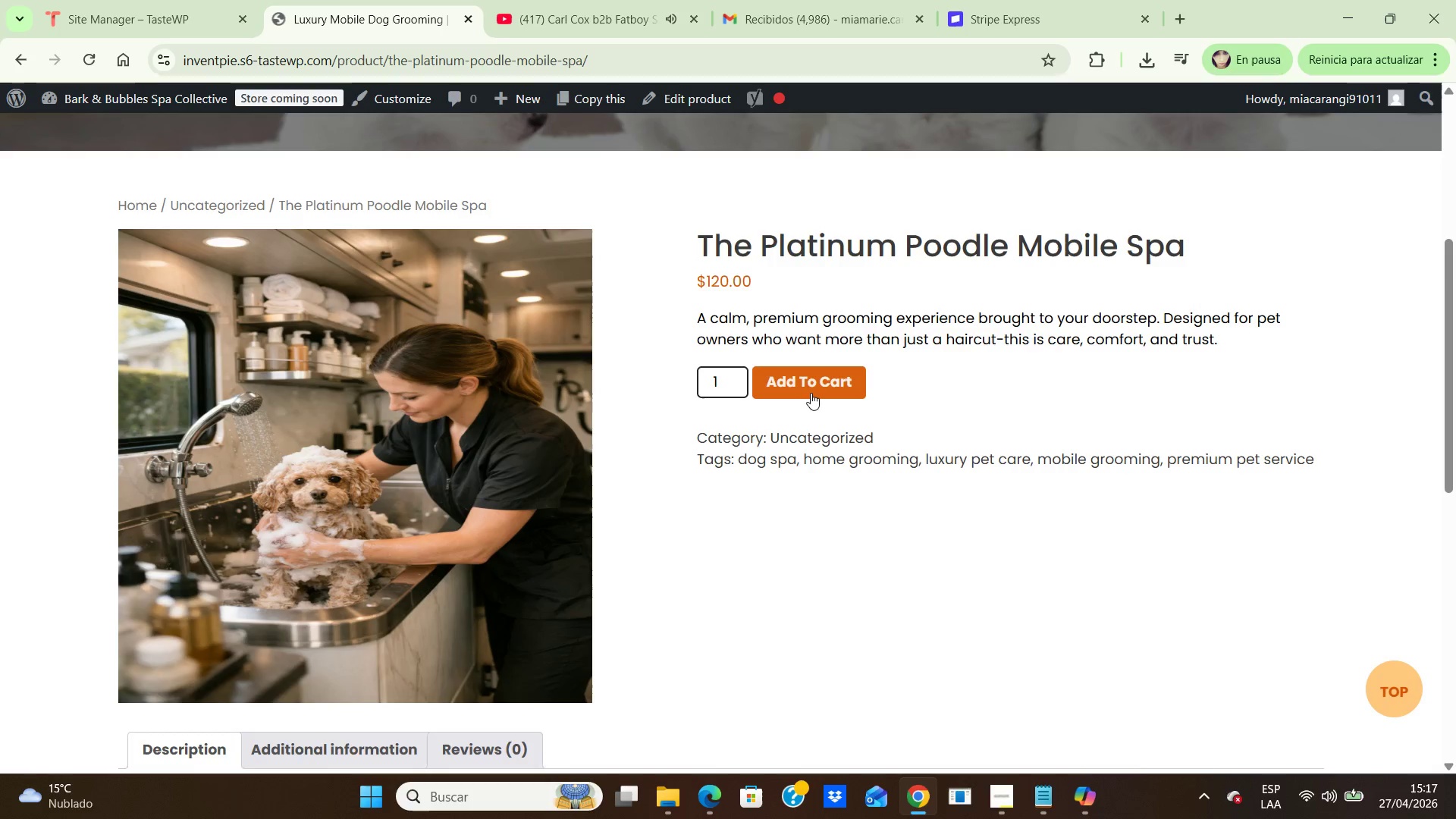 
left_click([811, 393])
 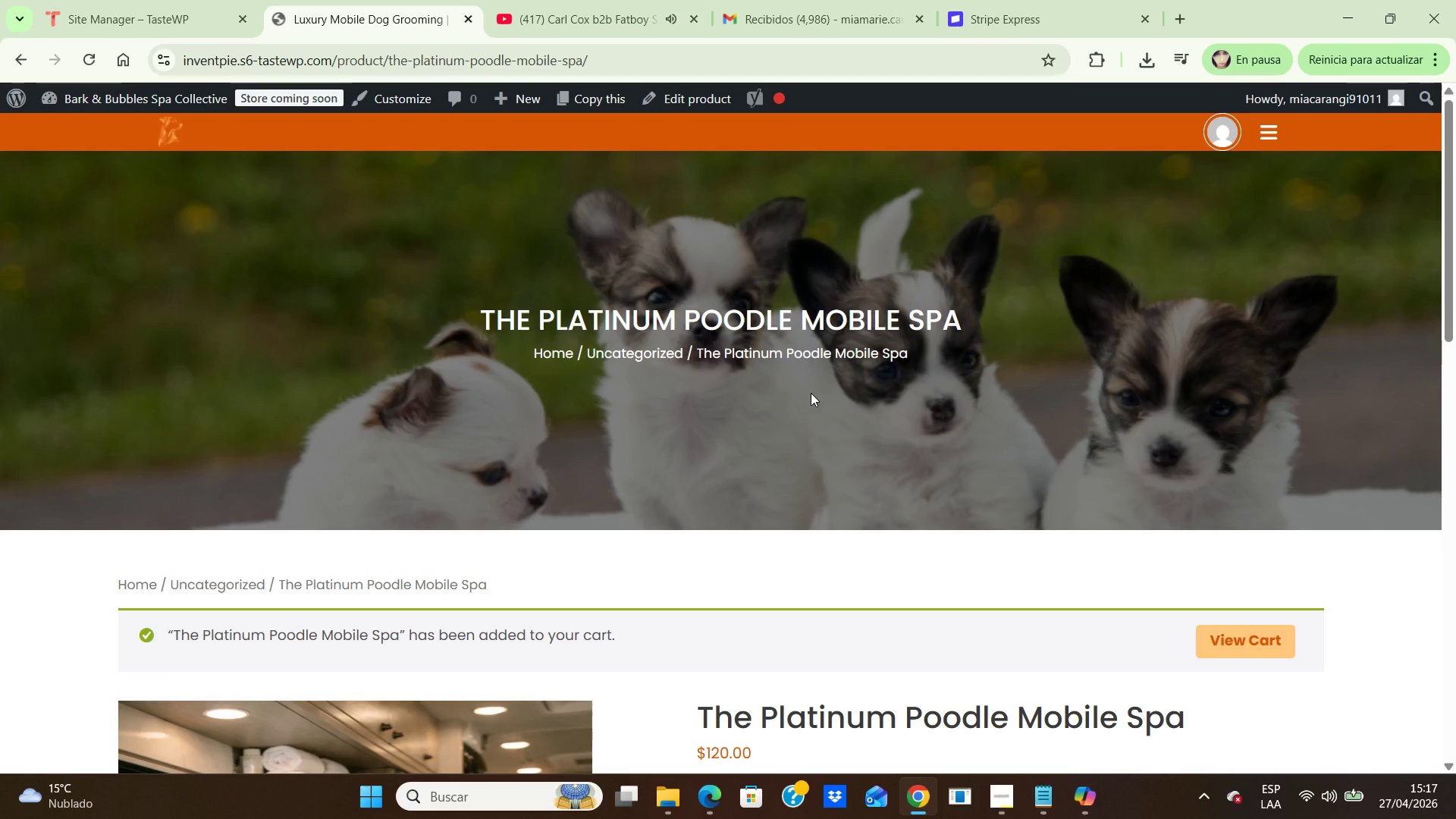 
scroll: coordinate [811, 393], scroll_direction: down, amount: 4.0
 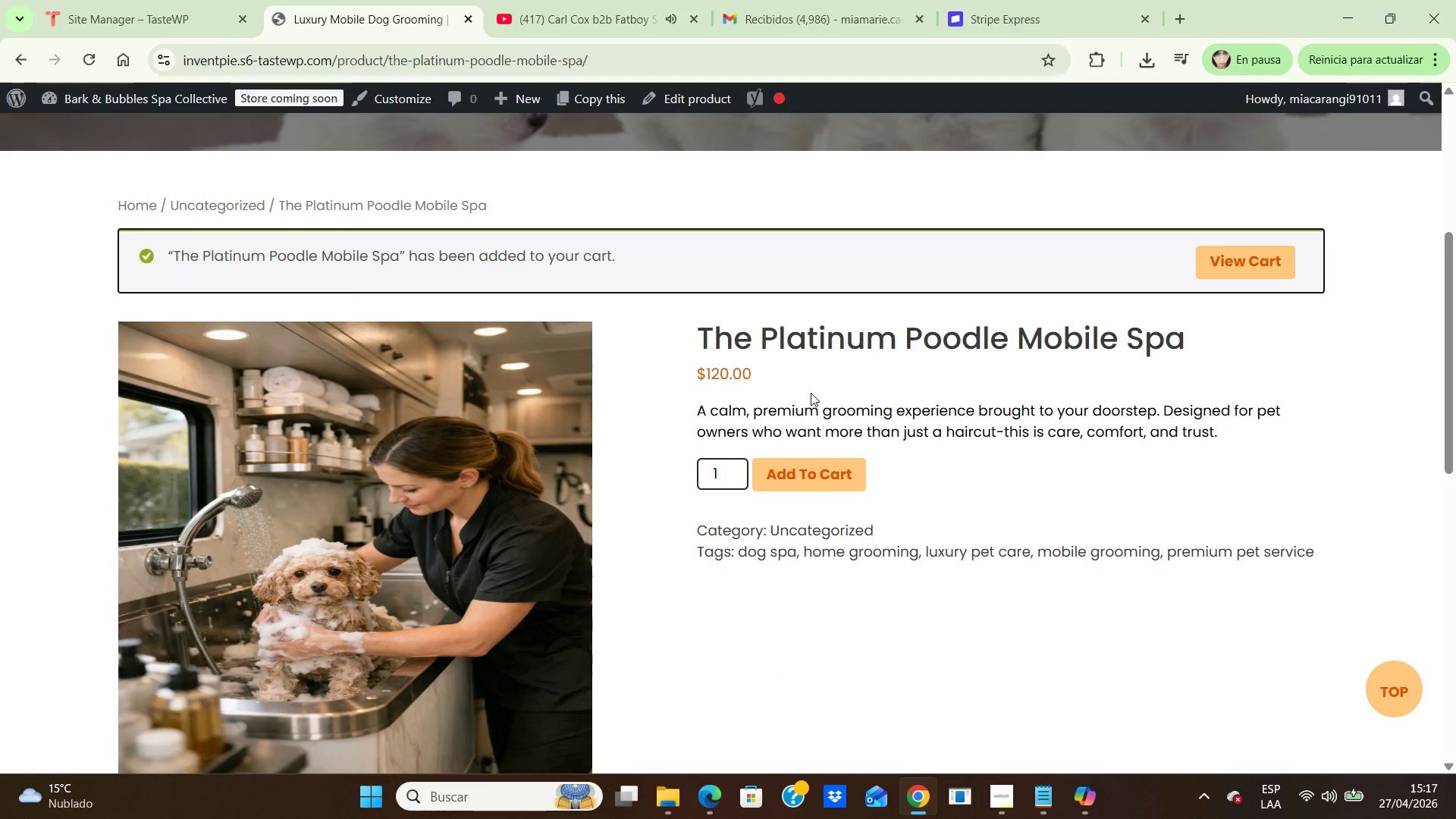 
scroll: coordinate [811, 393], scroll_direction: up, amount: 3.0
 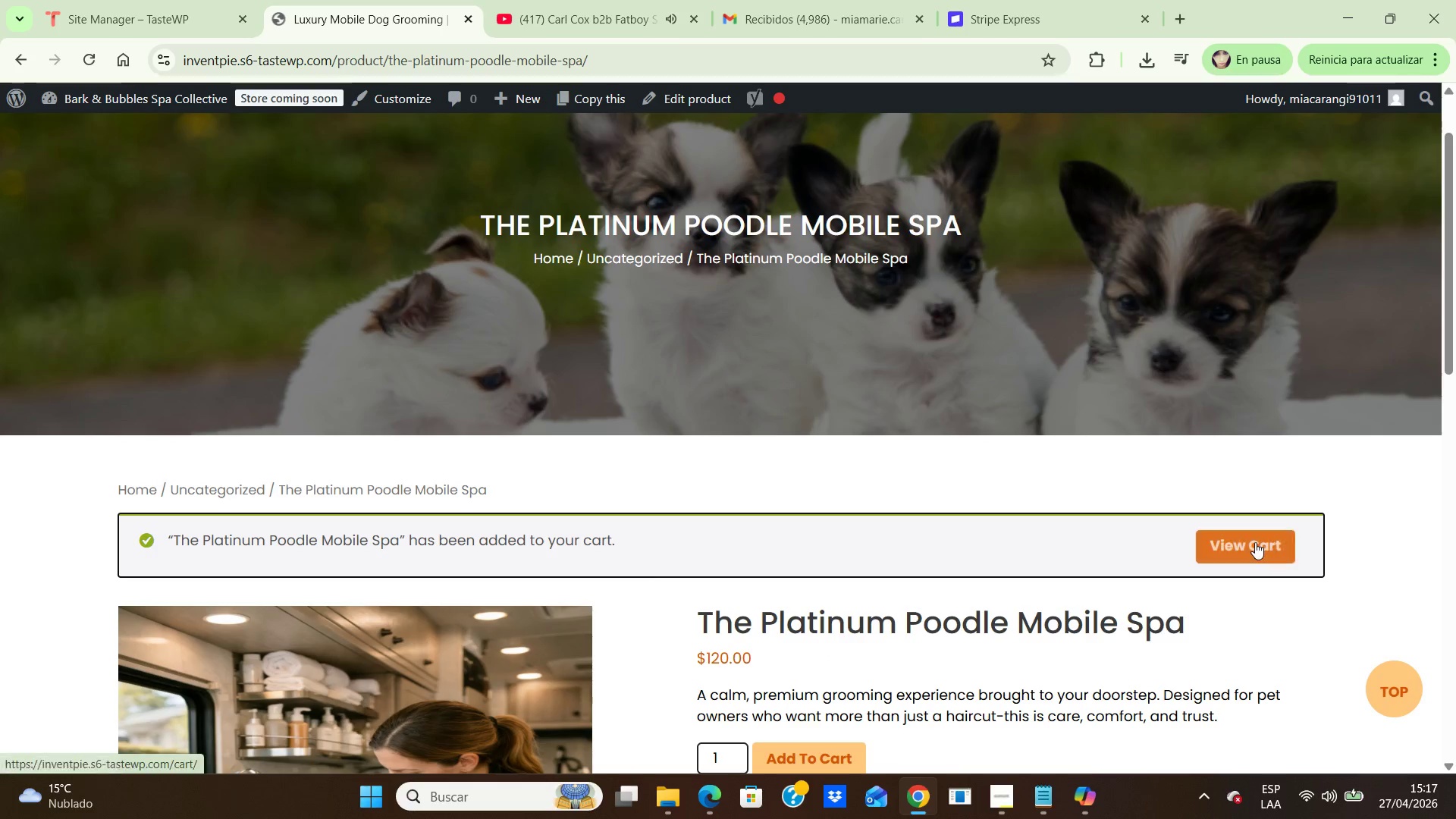 
left_click([1255, 542])
 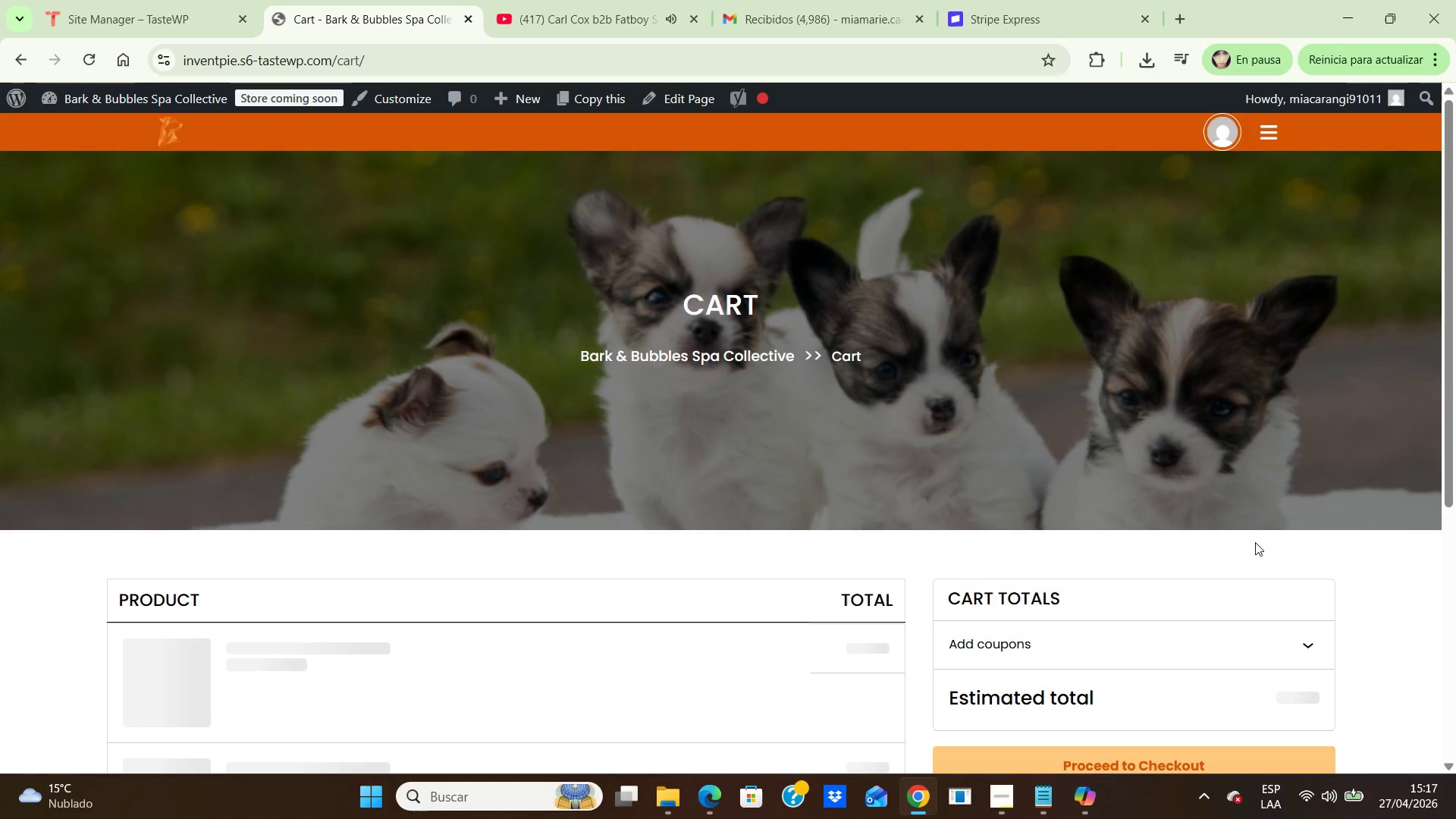 
scroll: coordinate [1255, 542], scroll_direction: down, amount: 5.0
 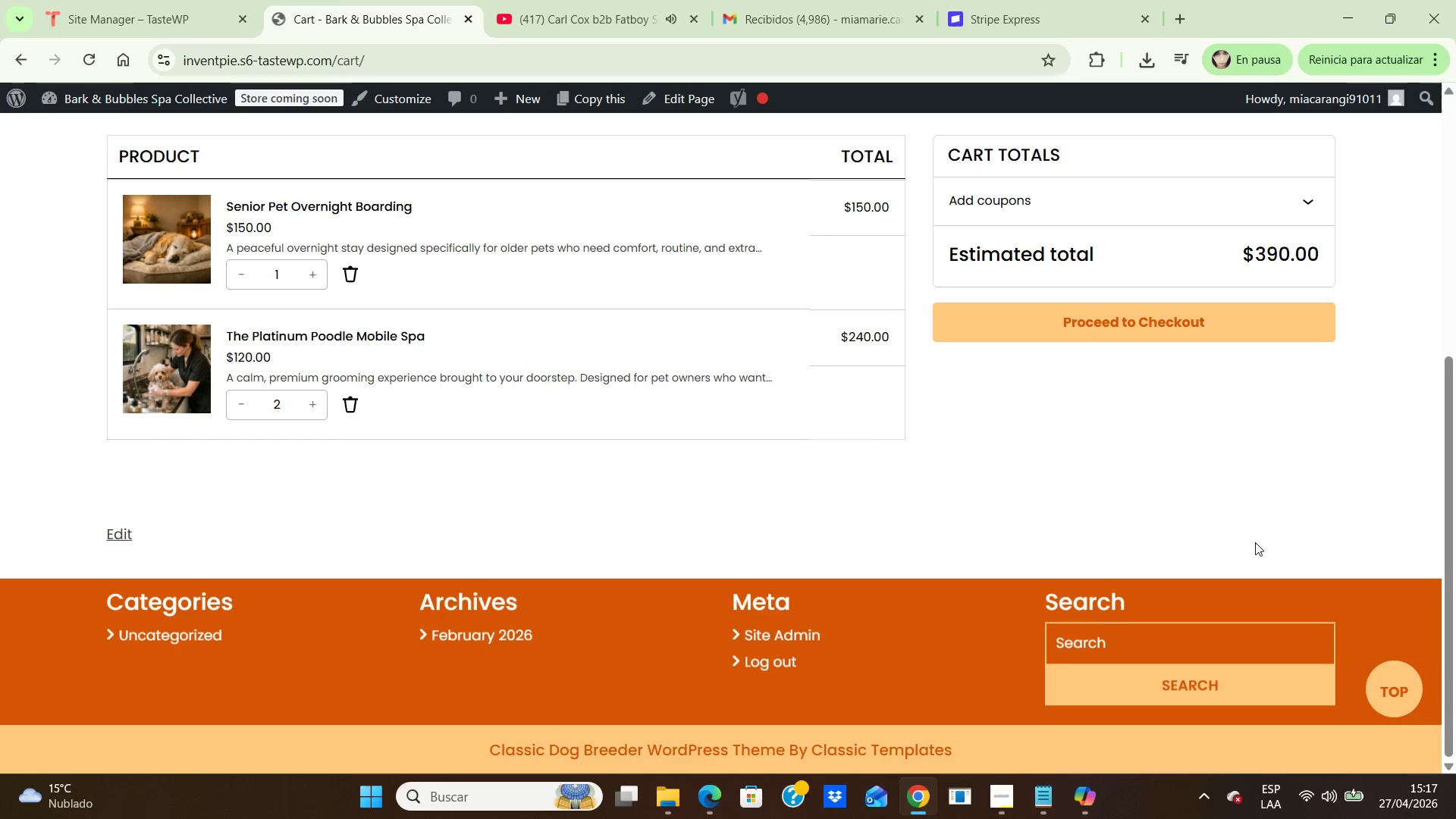 
scroll: coordinate [1251, 536], scroll_direction: up, amount: 1.0
 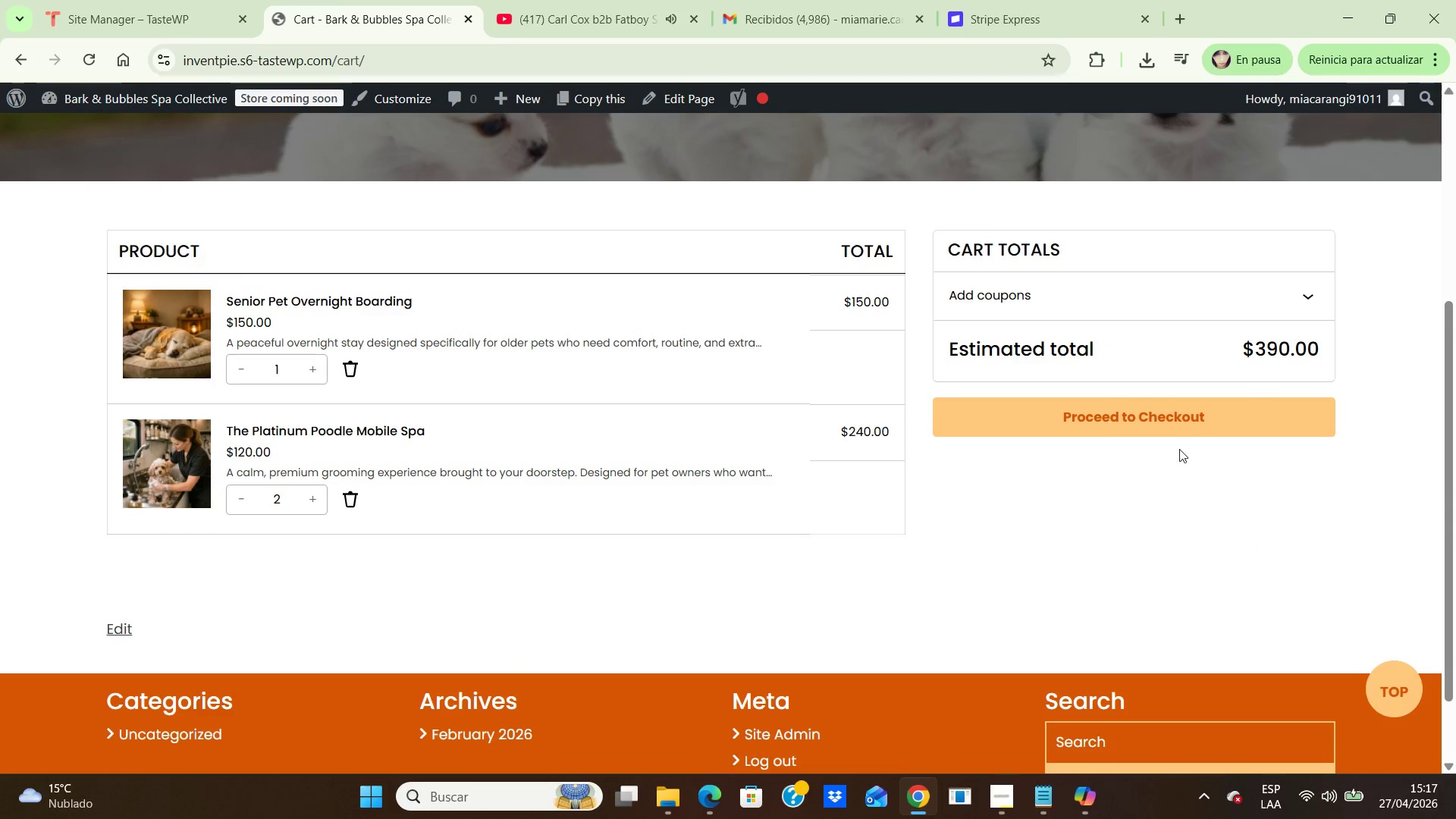 
left_click([1161, 416])
 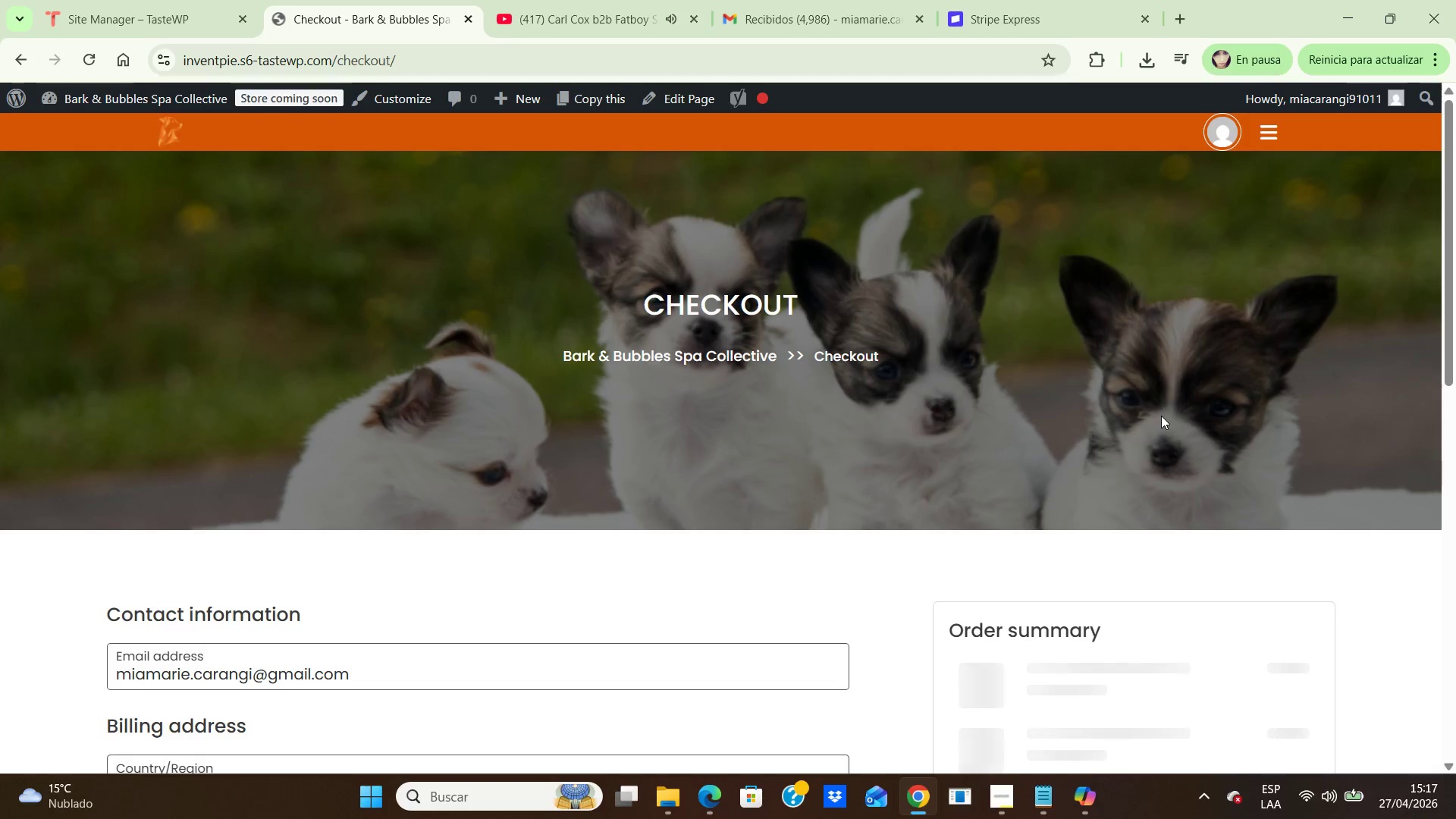 
scroll: coordinate [1161, 416], scroll_direction: down, amount: 2.0
 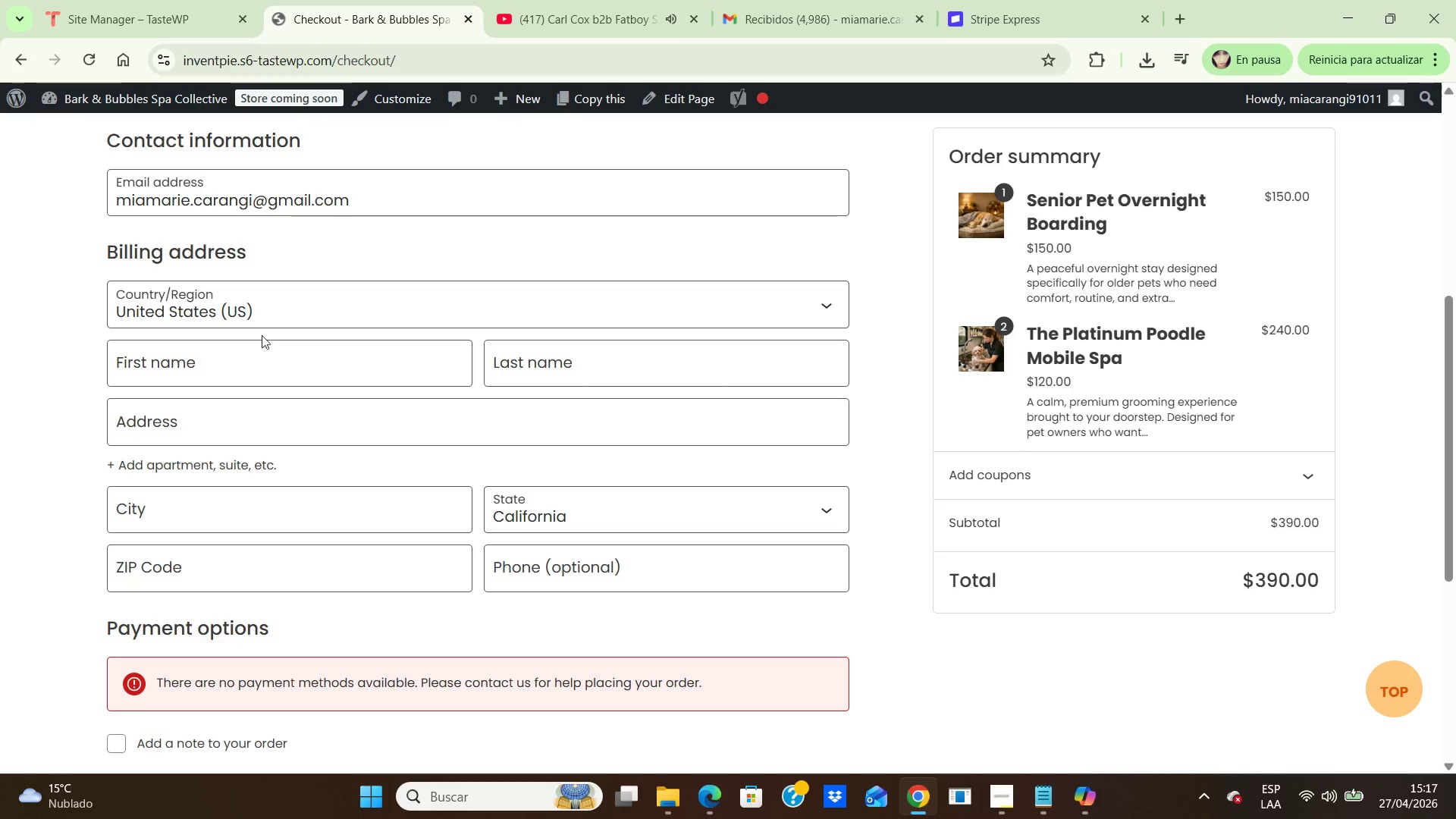 
left_click([238, 362])
 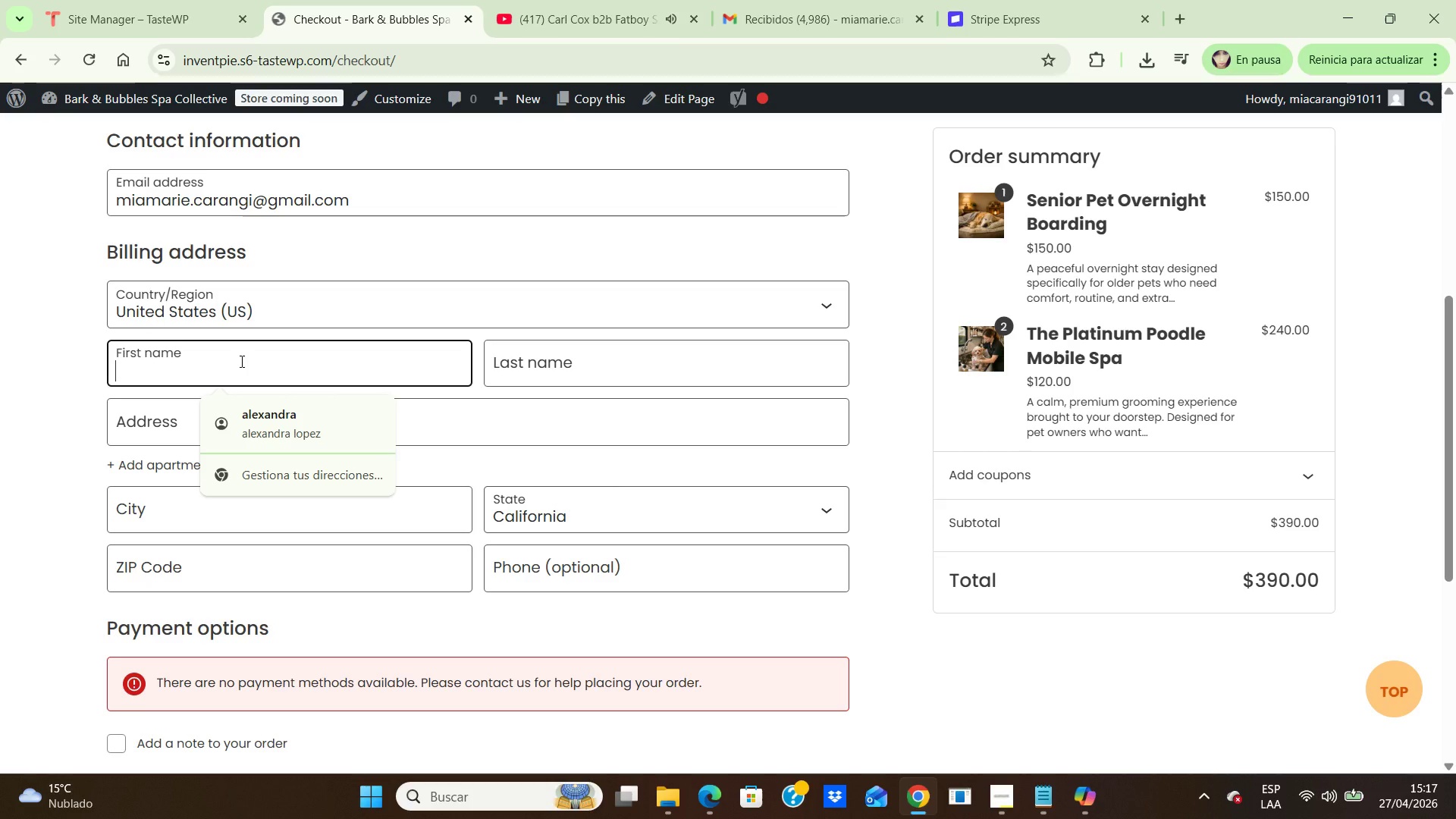 
type(mia)
 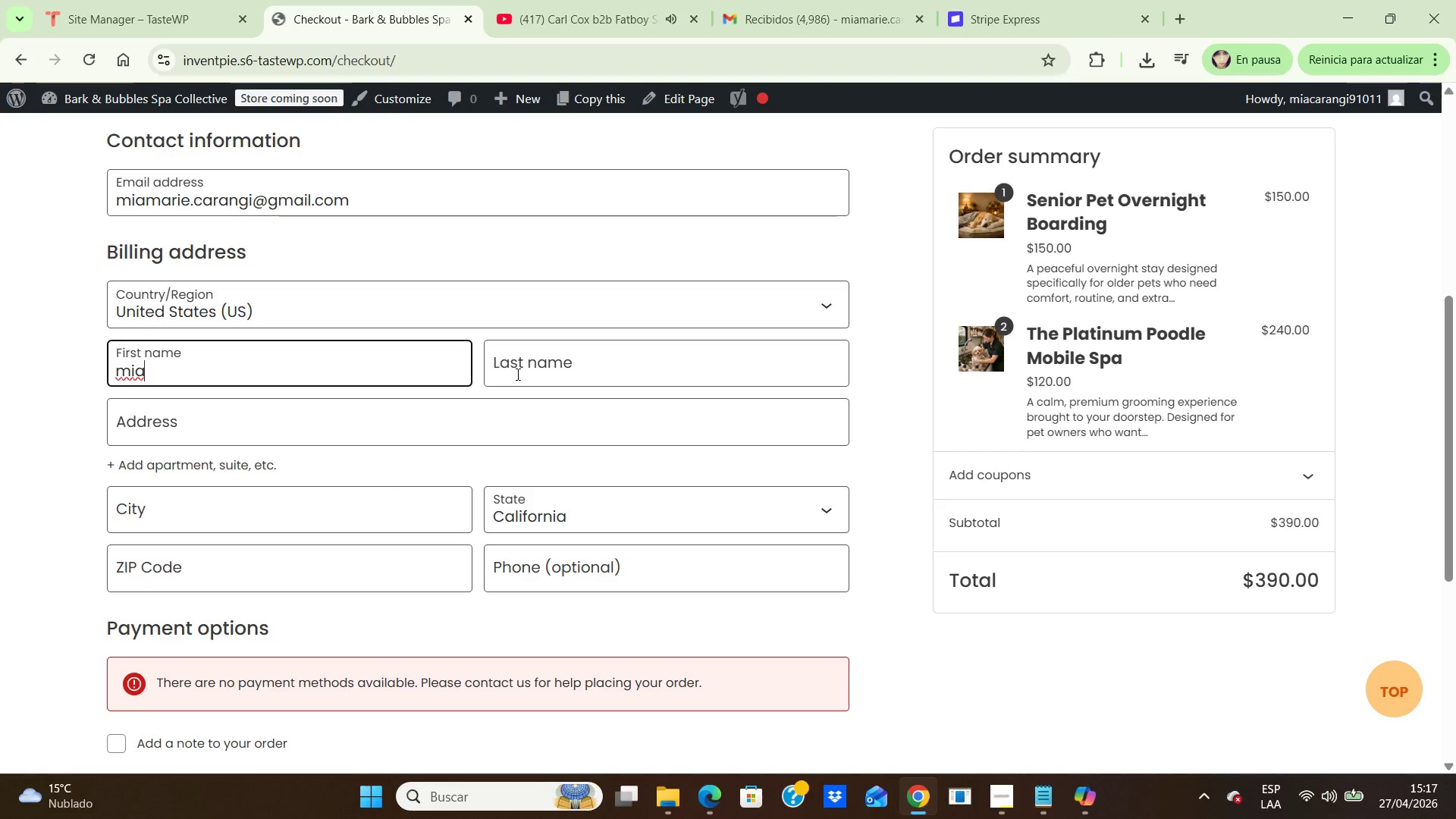 
left_click([518, 370])
 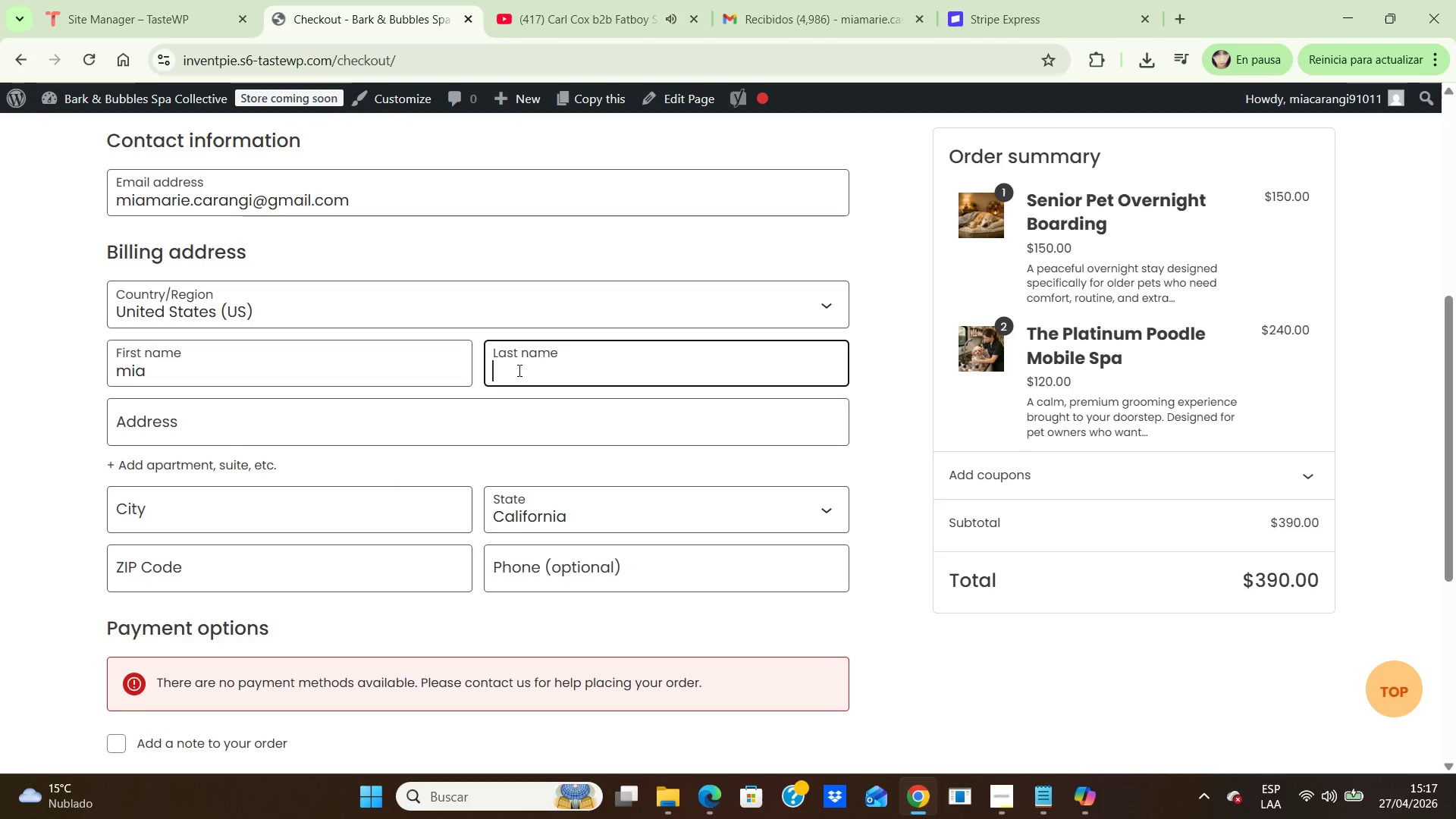 
type(carangi)
 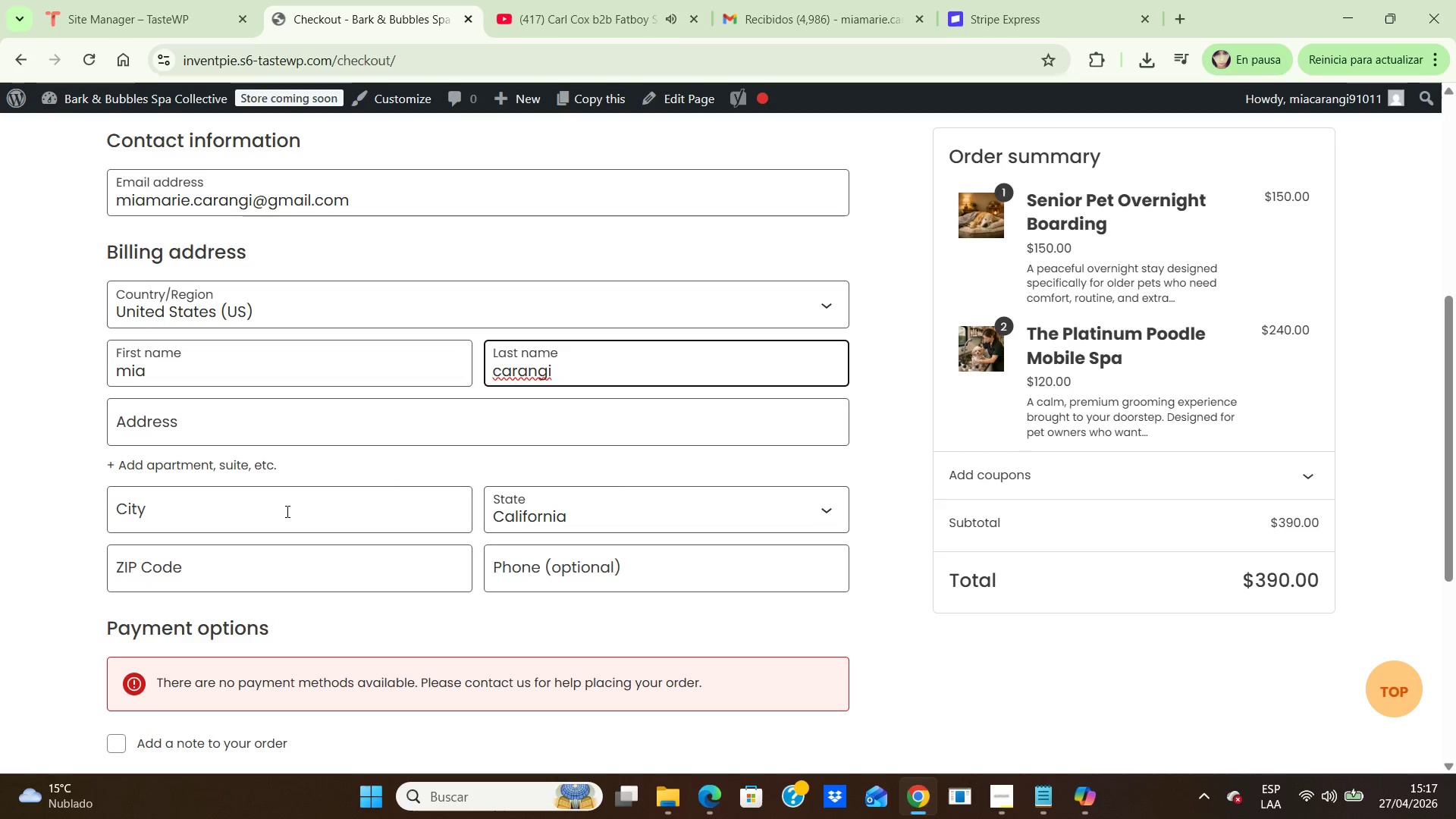 
left_click([284, 512])
 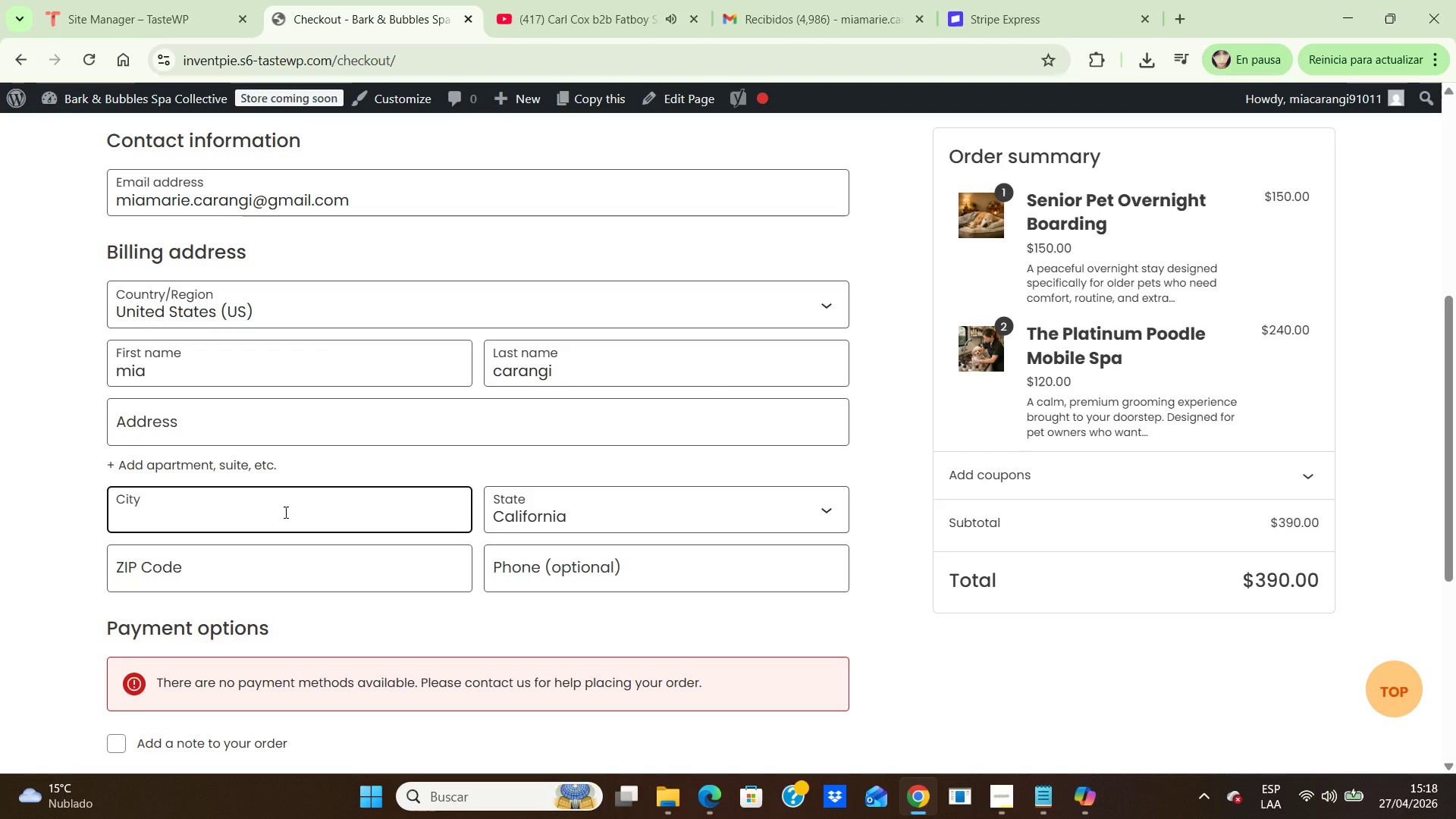 
wait(5.23)
 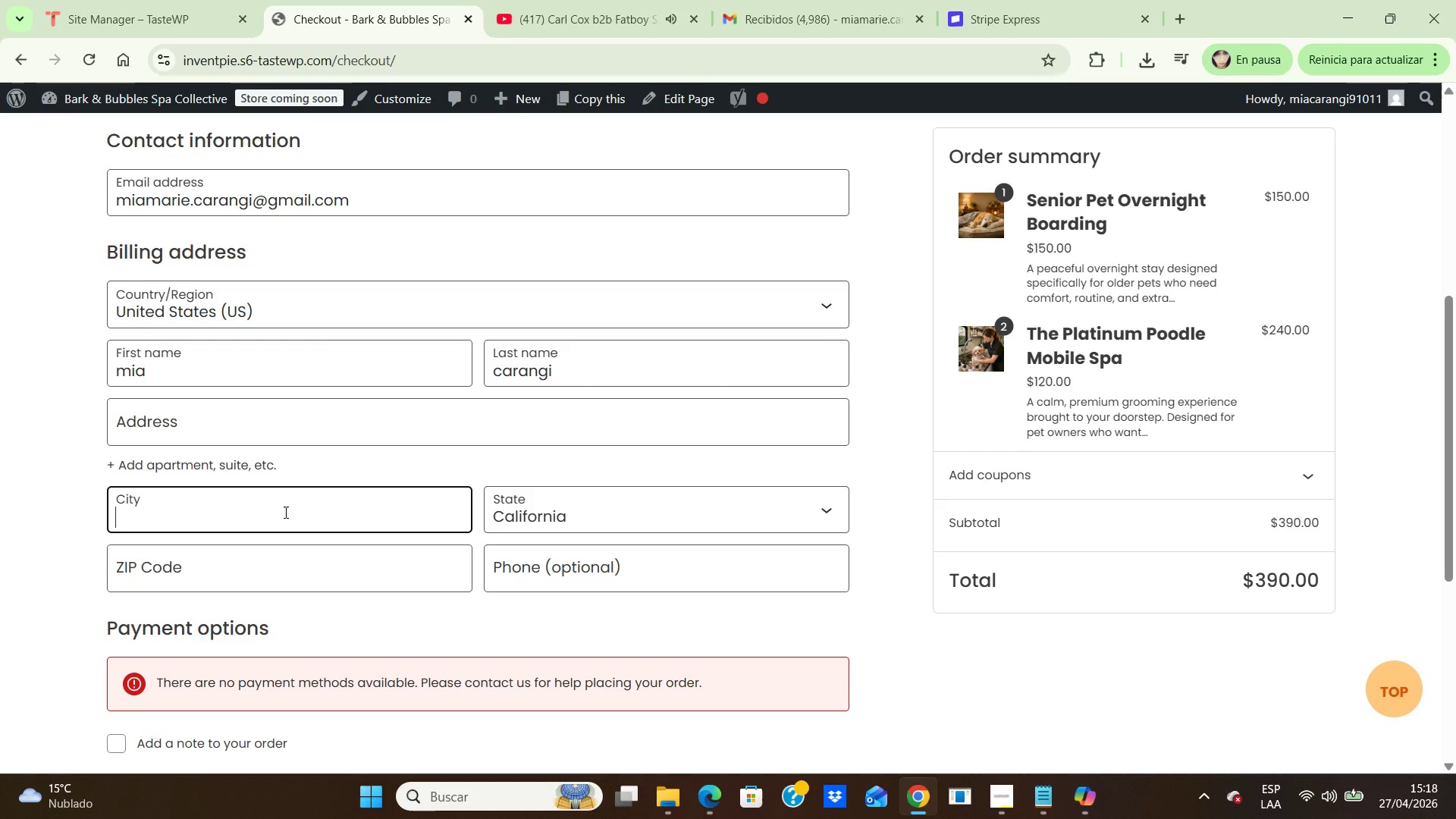 
type(bogota)
 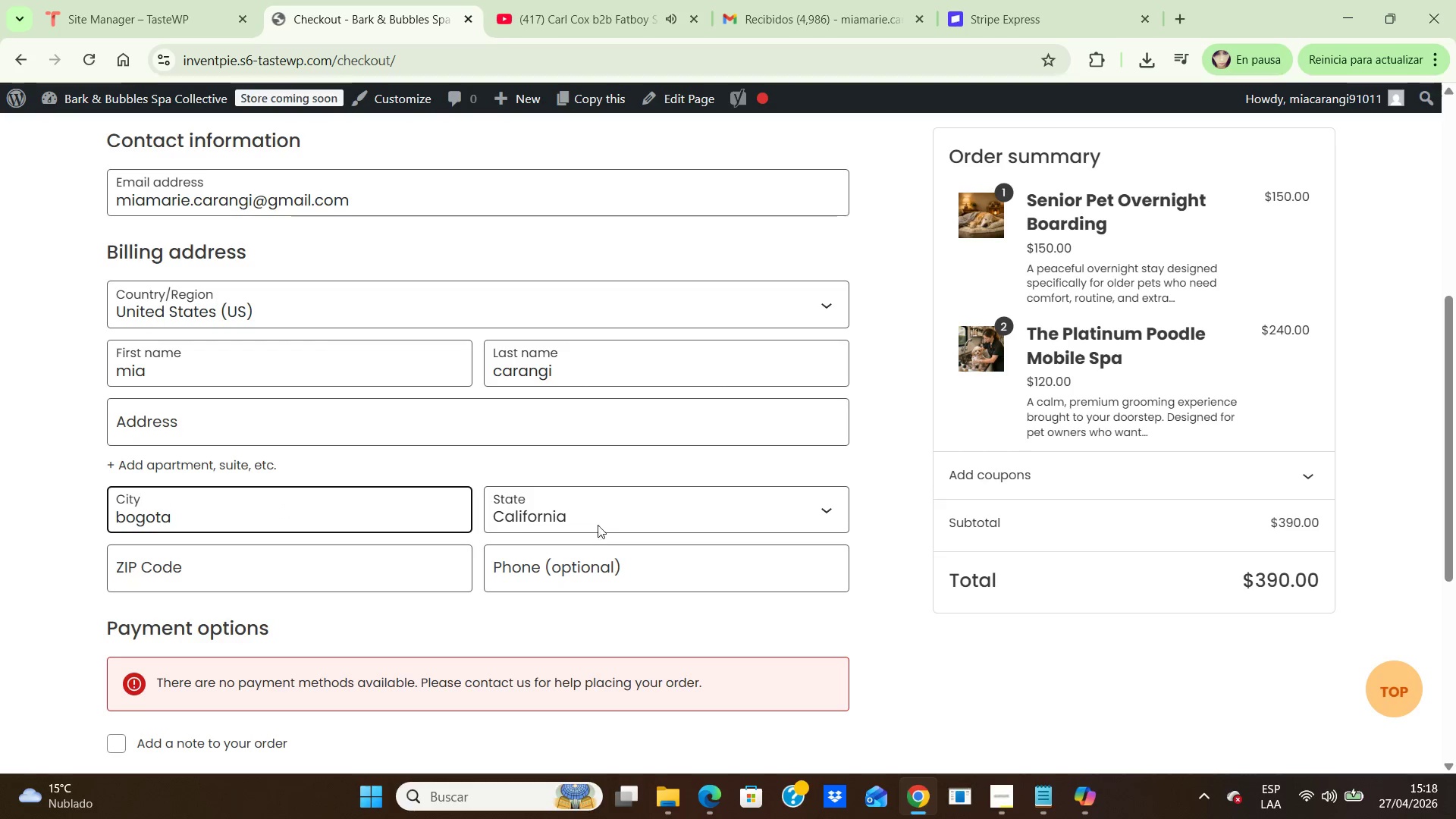 
left_click([598, 510])
 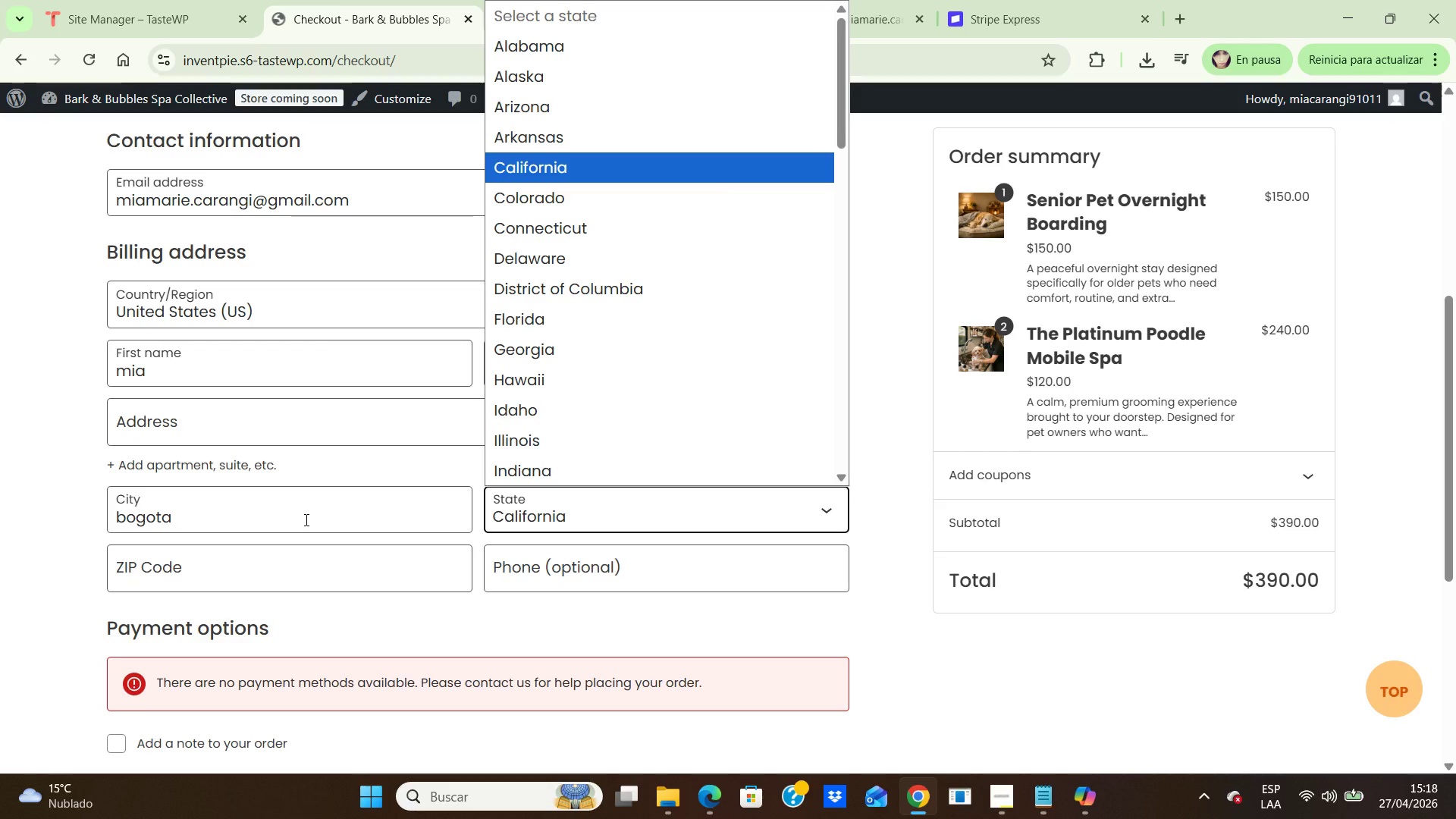 
left_click([305, 519])
 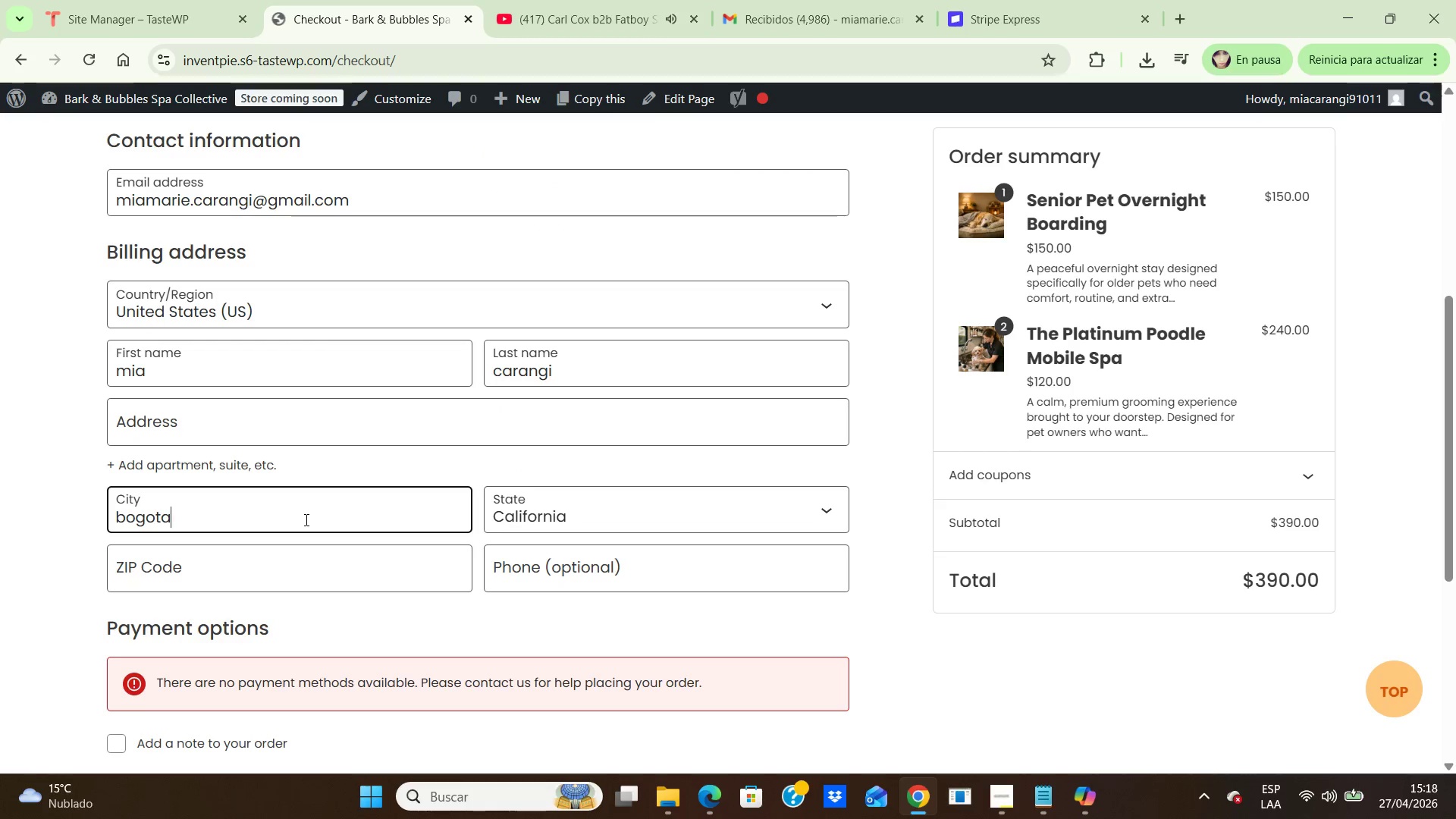 
hold_key(key=Backspace, duration=0.88)
 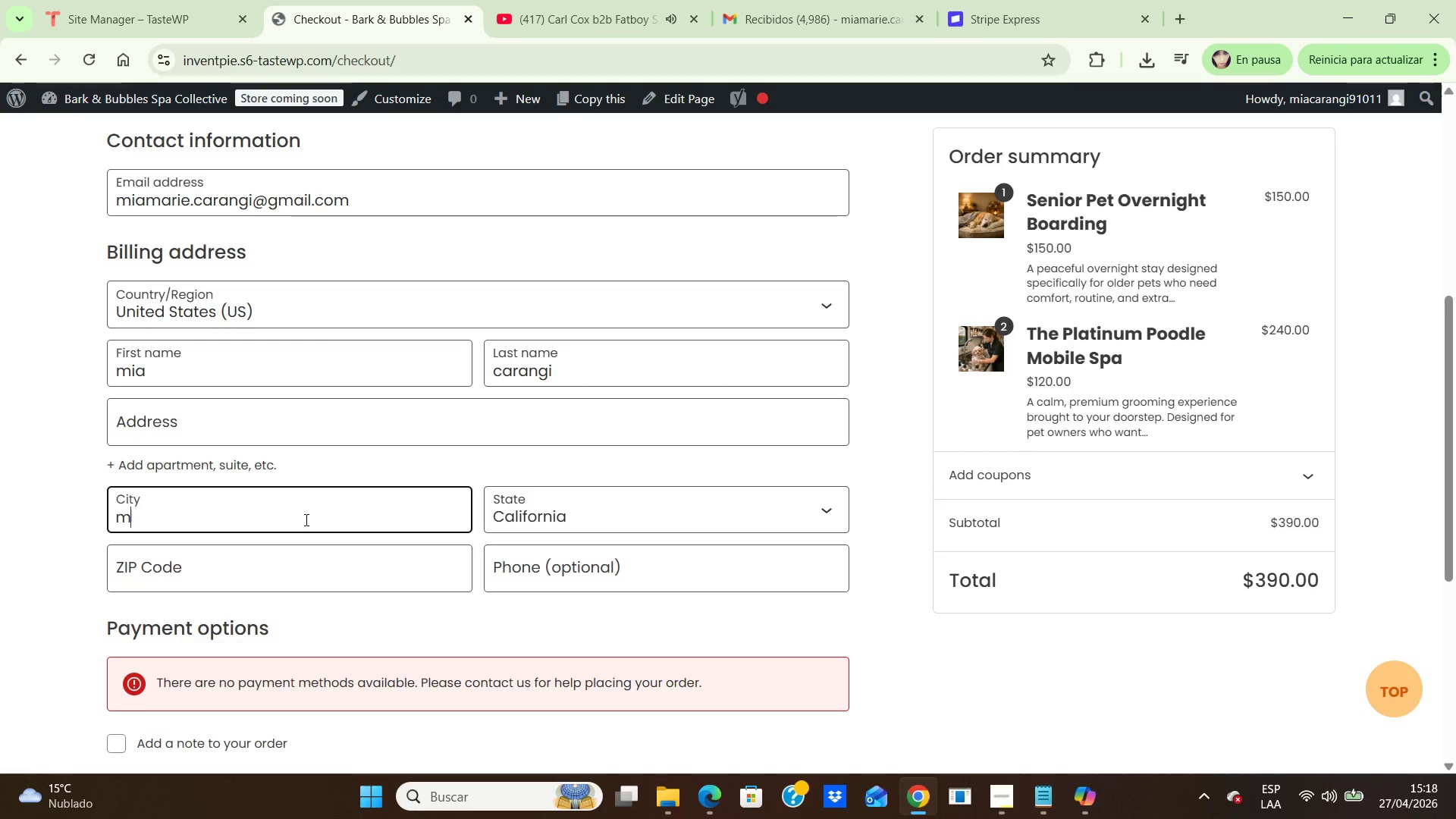 
type(miami)
 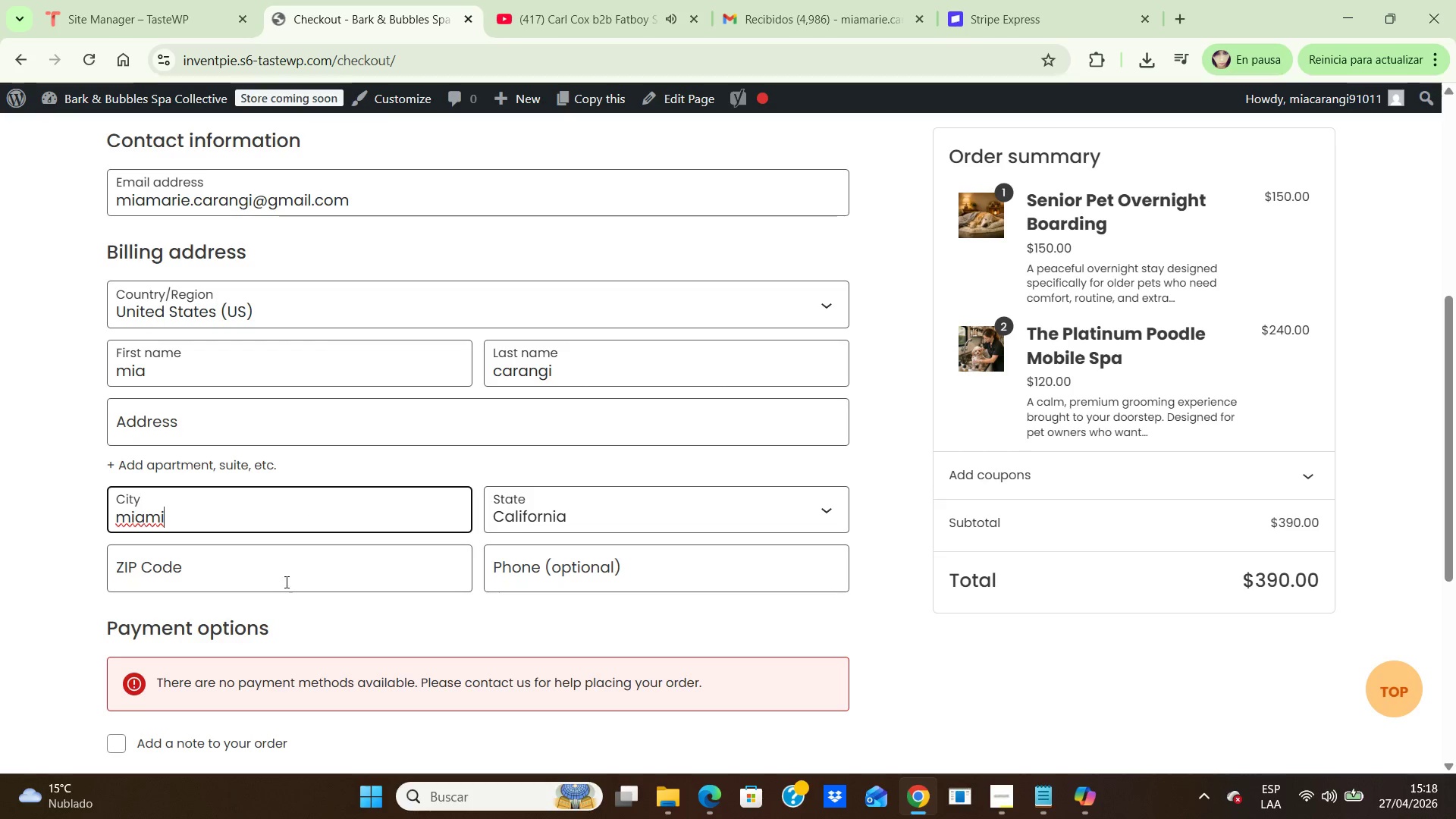 
left_click([283, 565])
 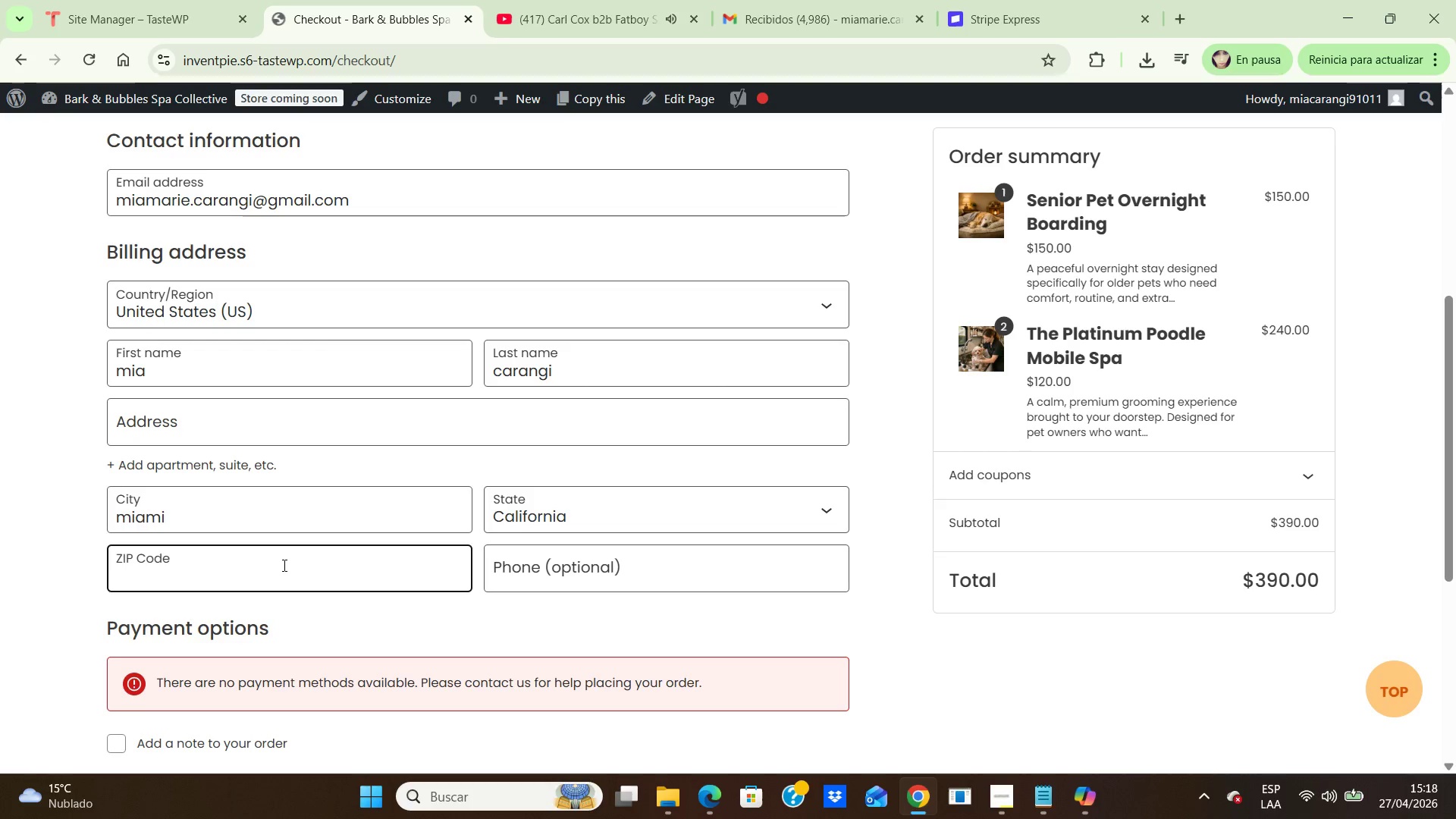 
key(Numpad3)
 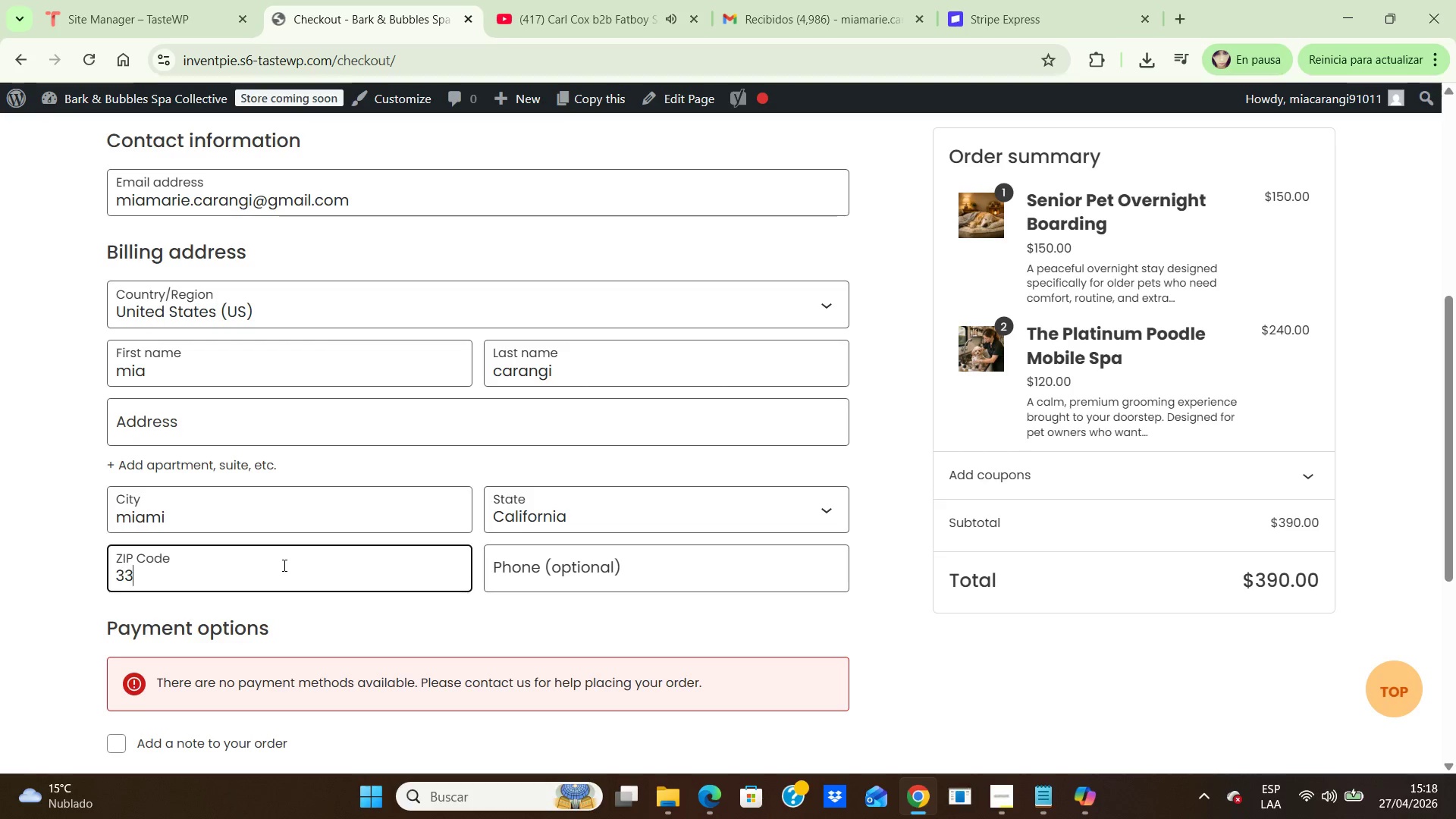 
key(Numpad3)
 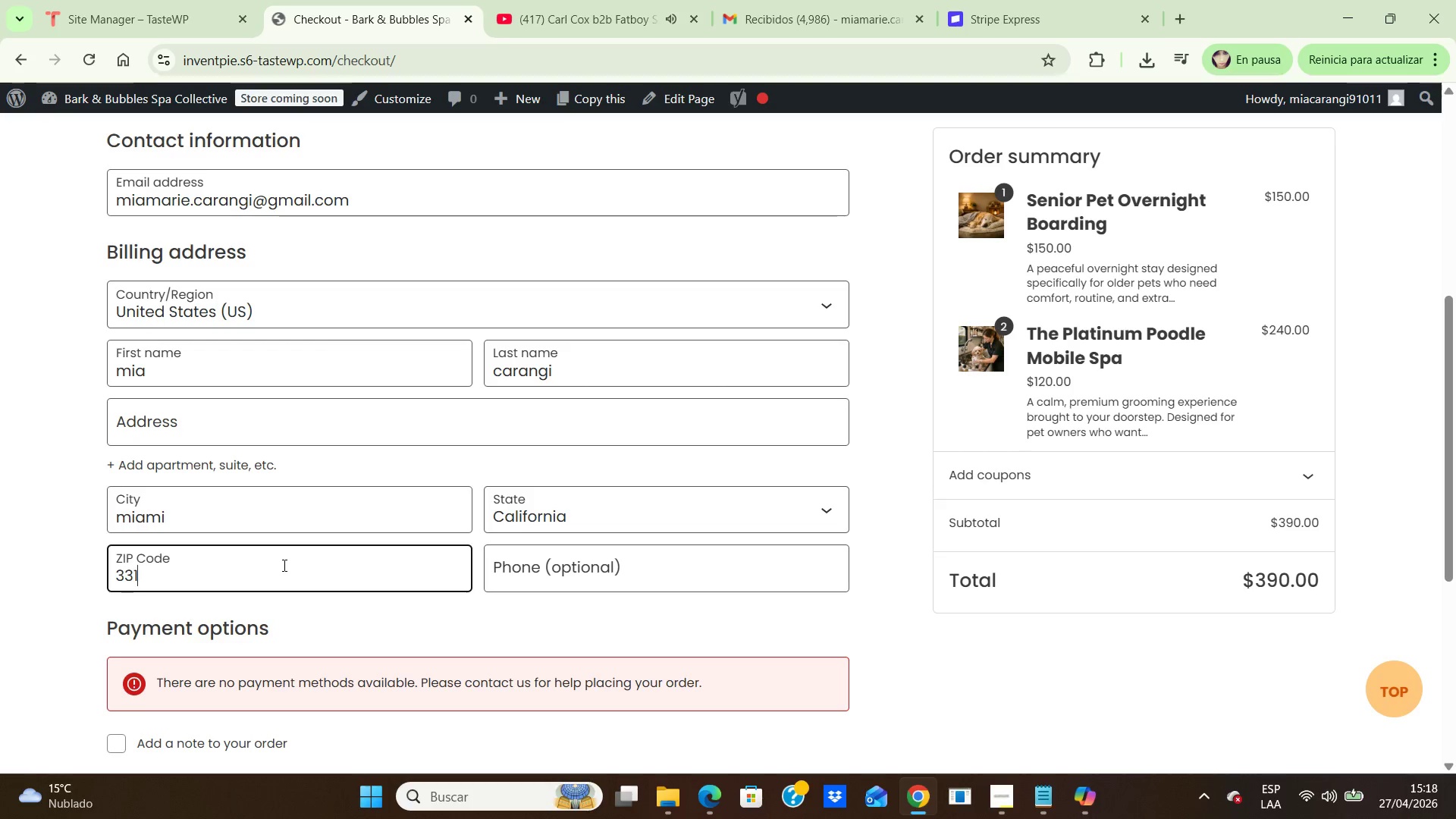 
key(Numpad1)
 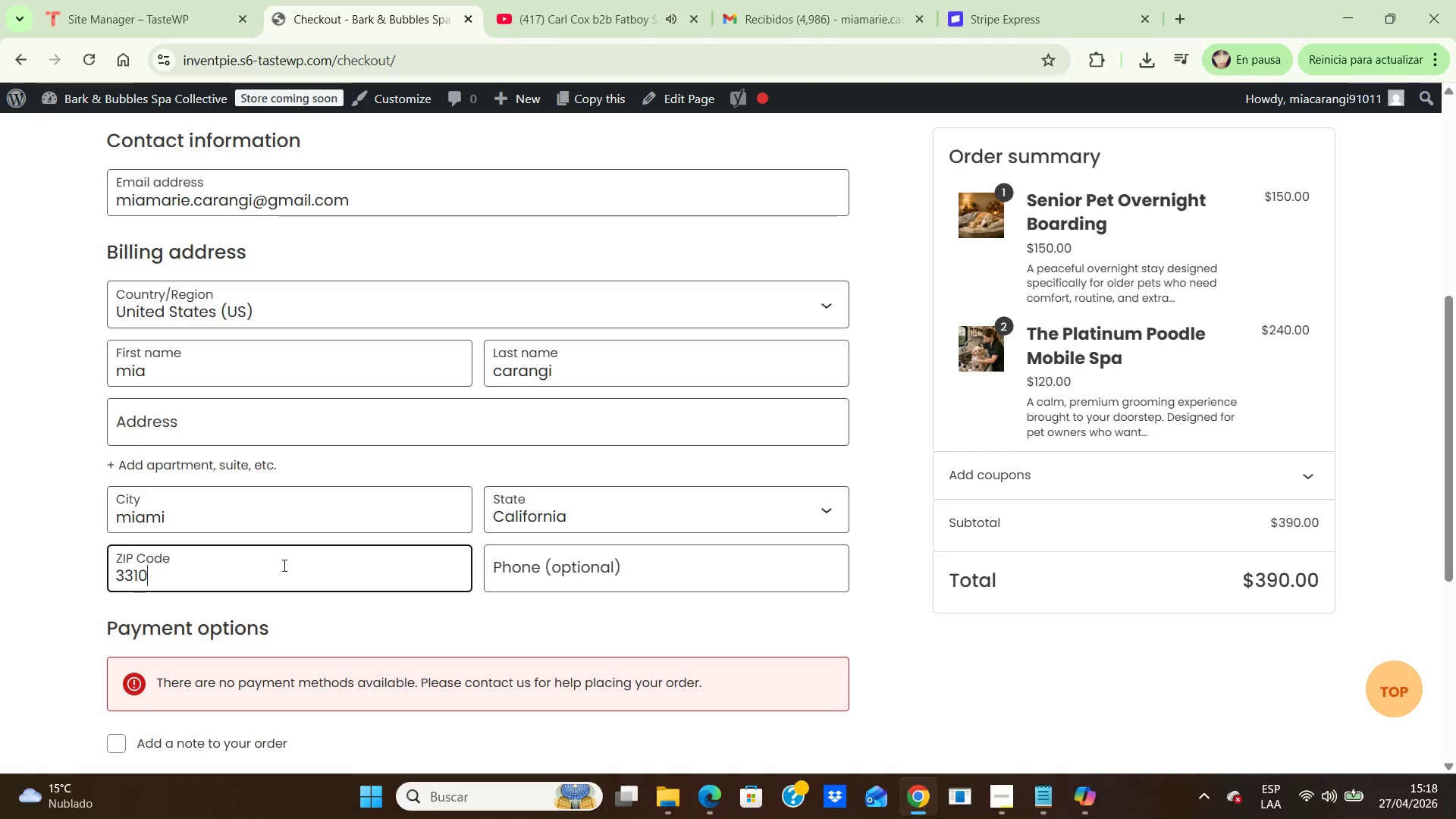 
key(Numpad0)
 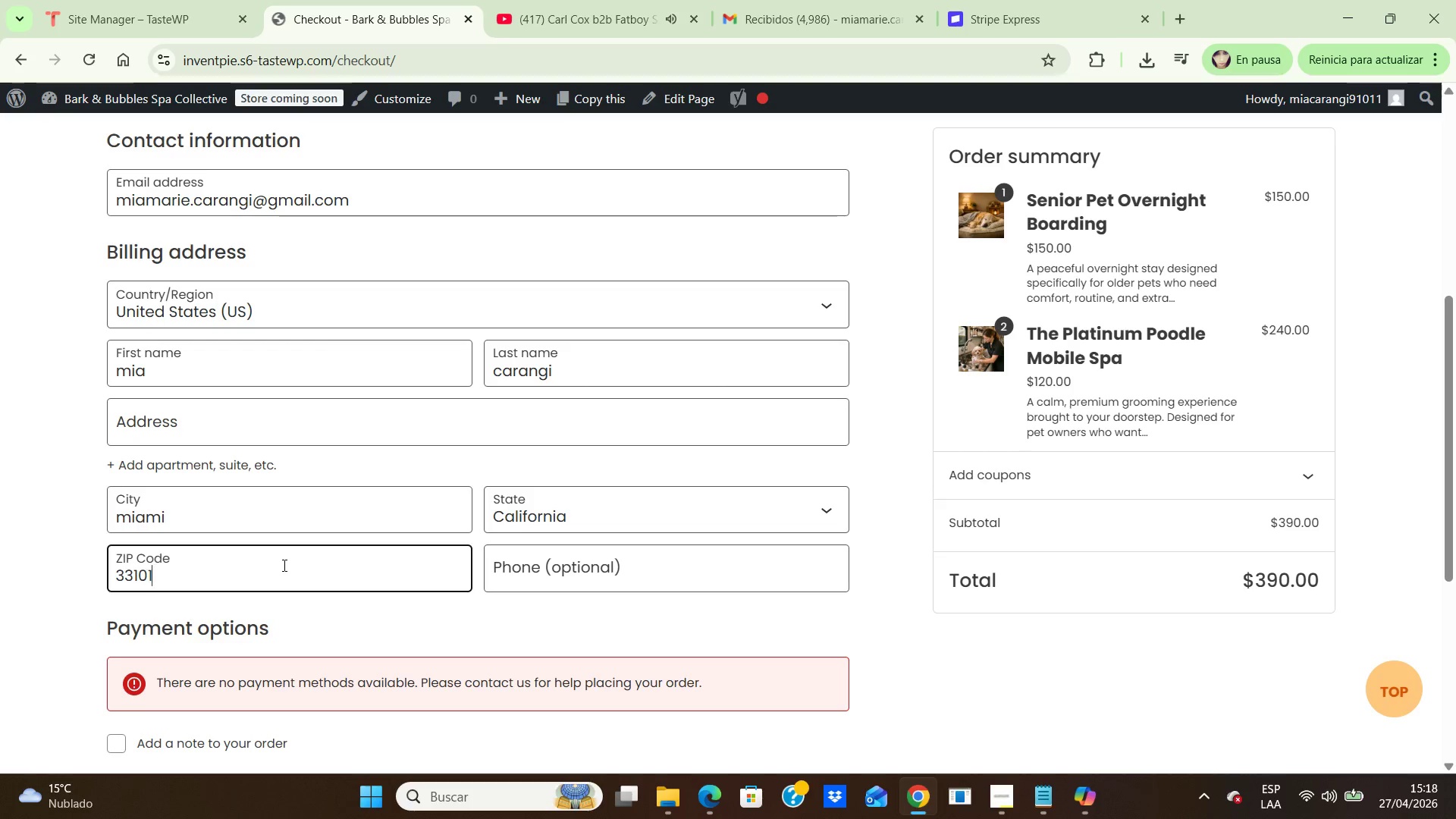 
key(Numpad1)
 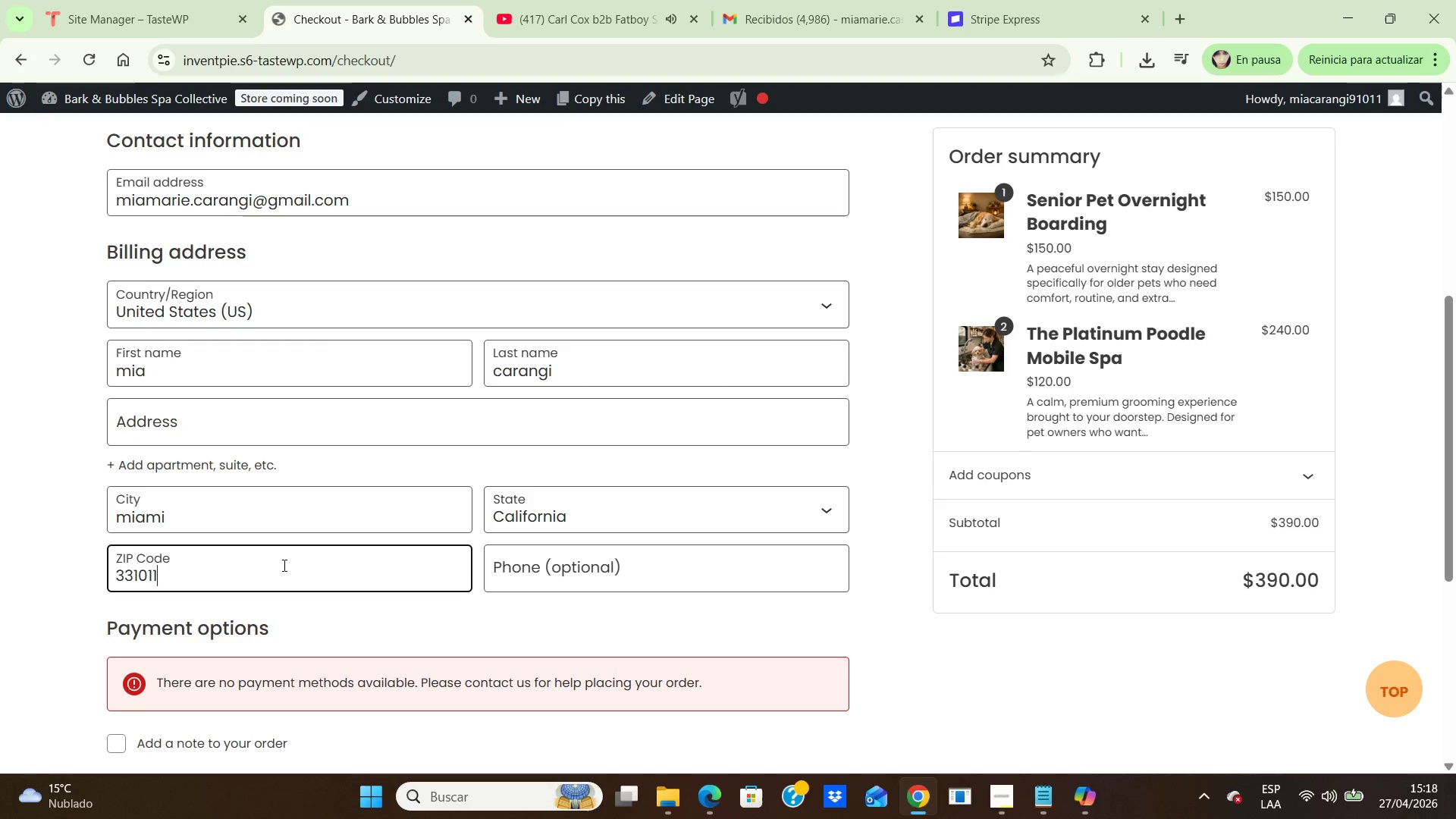 
key(Numpad1)
 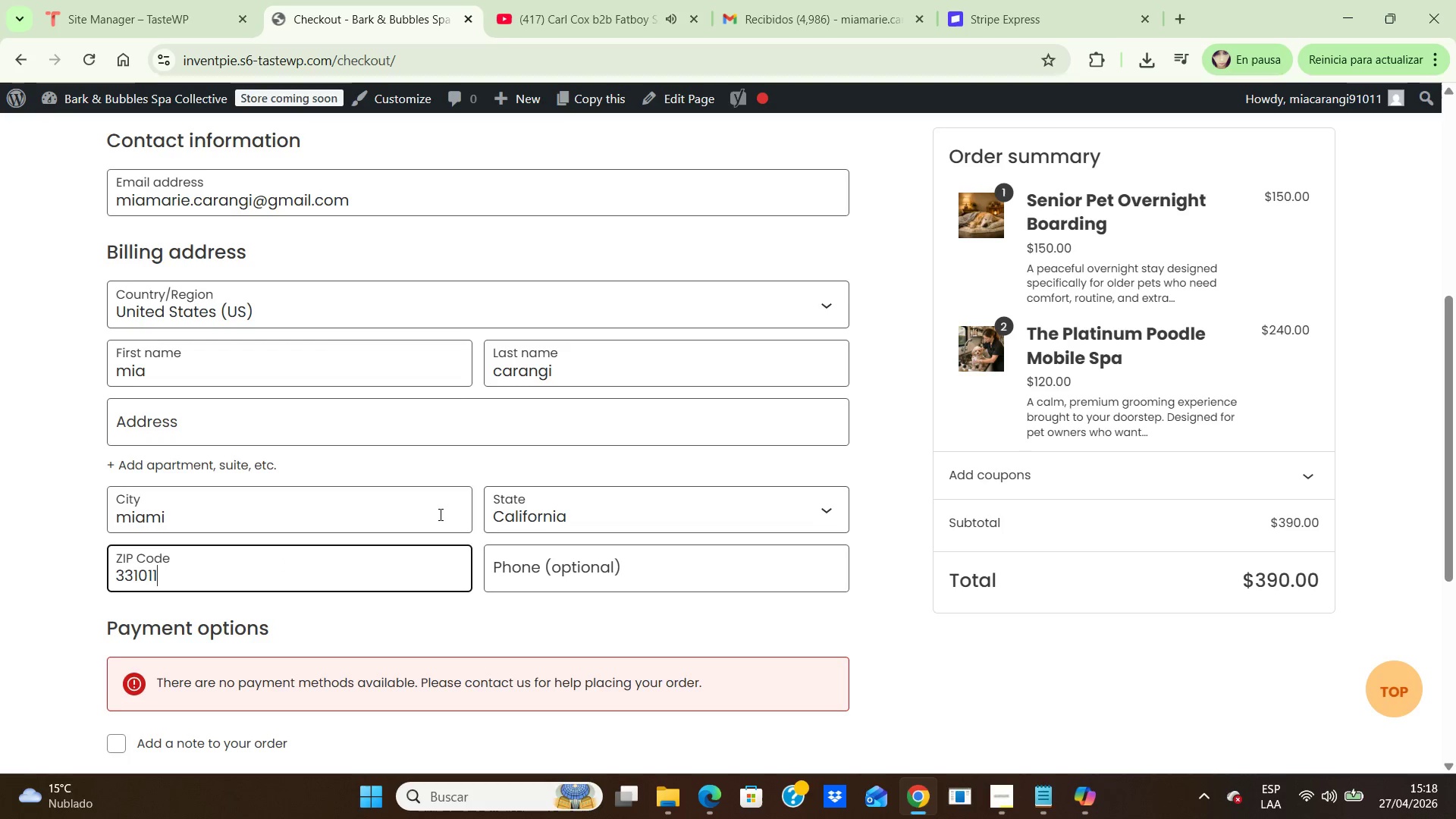 
scroll: coordinate [439, 514], scroll_direction: down, amount: 2.0
 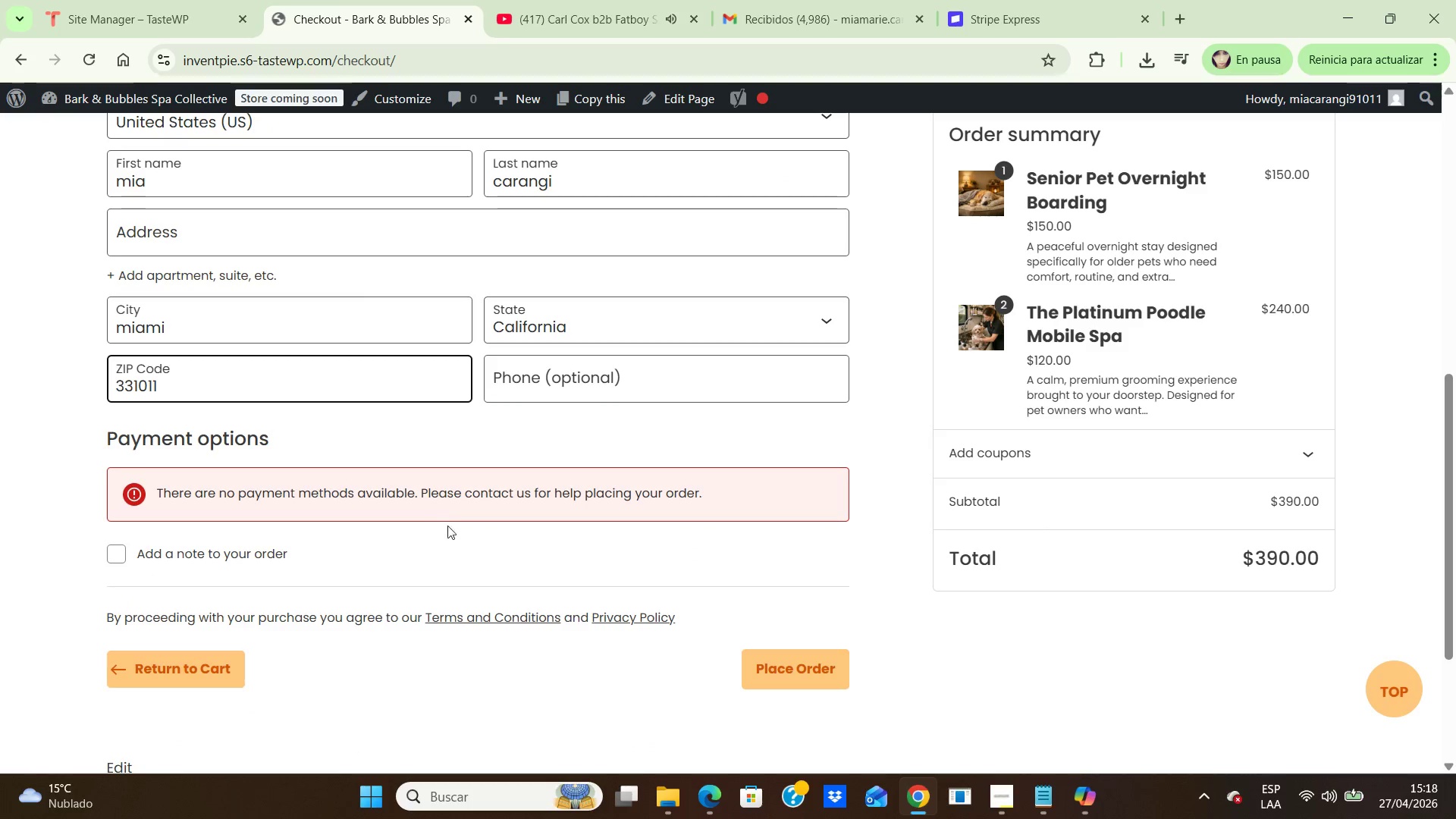 
left_click([785, 674])
 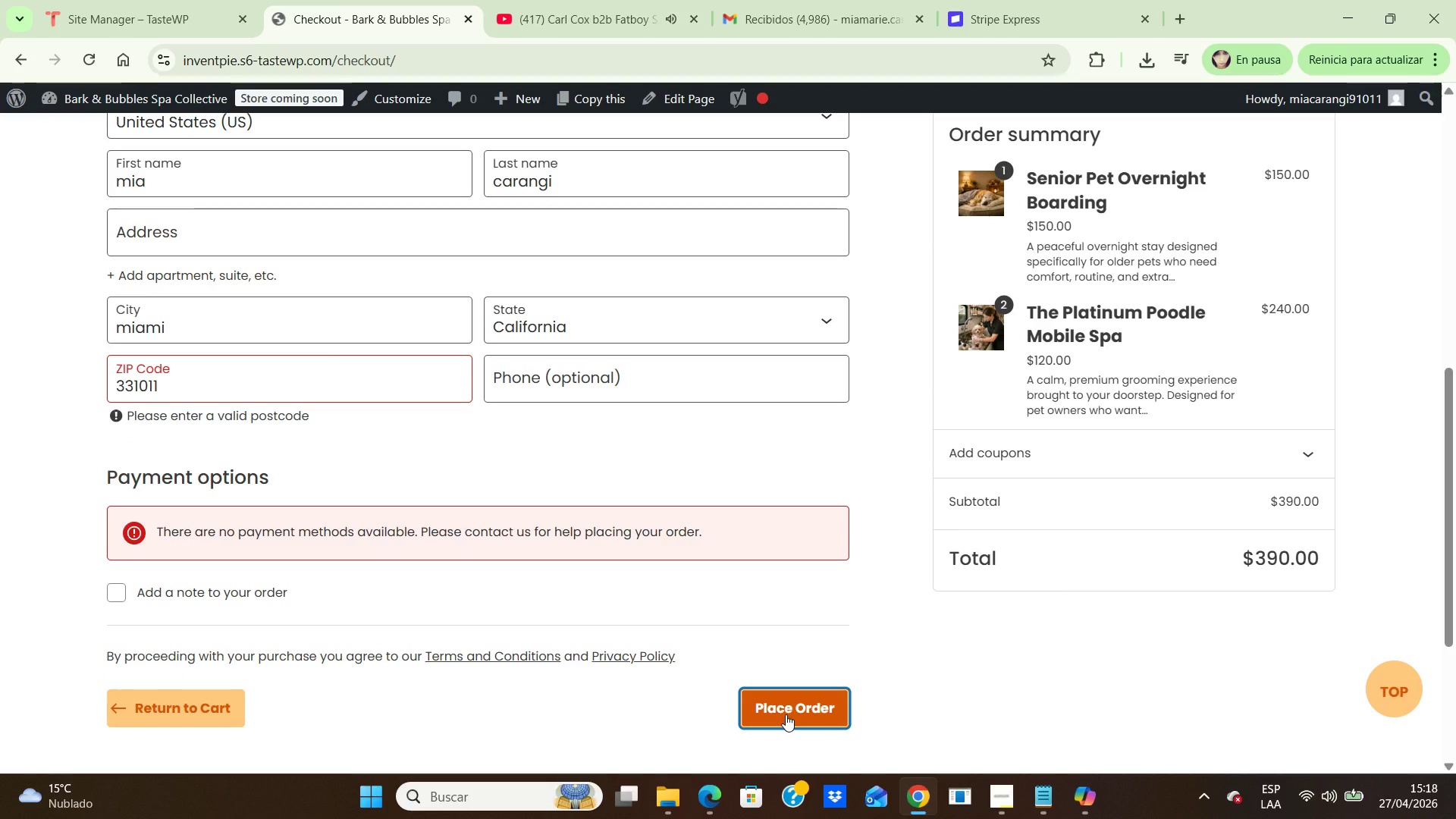 
left_click([786, 711])
 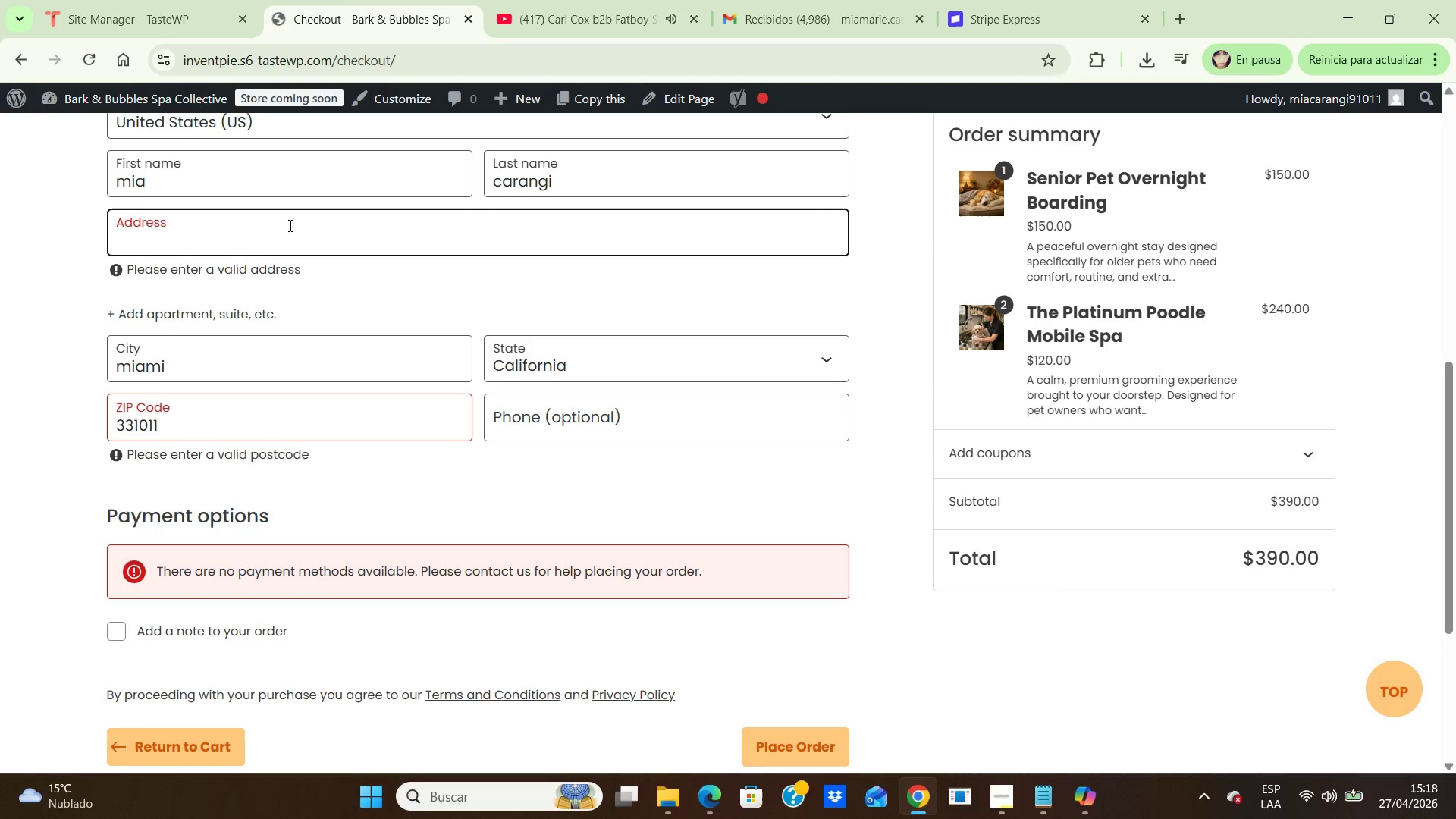 
type(calle 3a 73 c 34)
 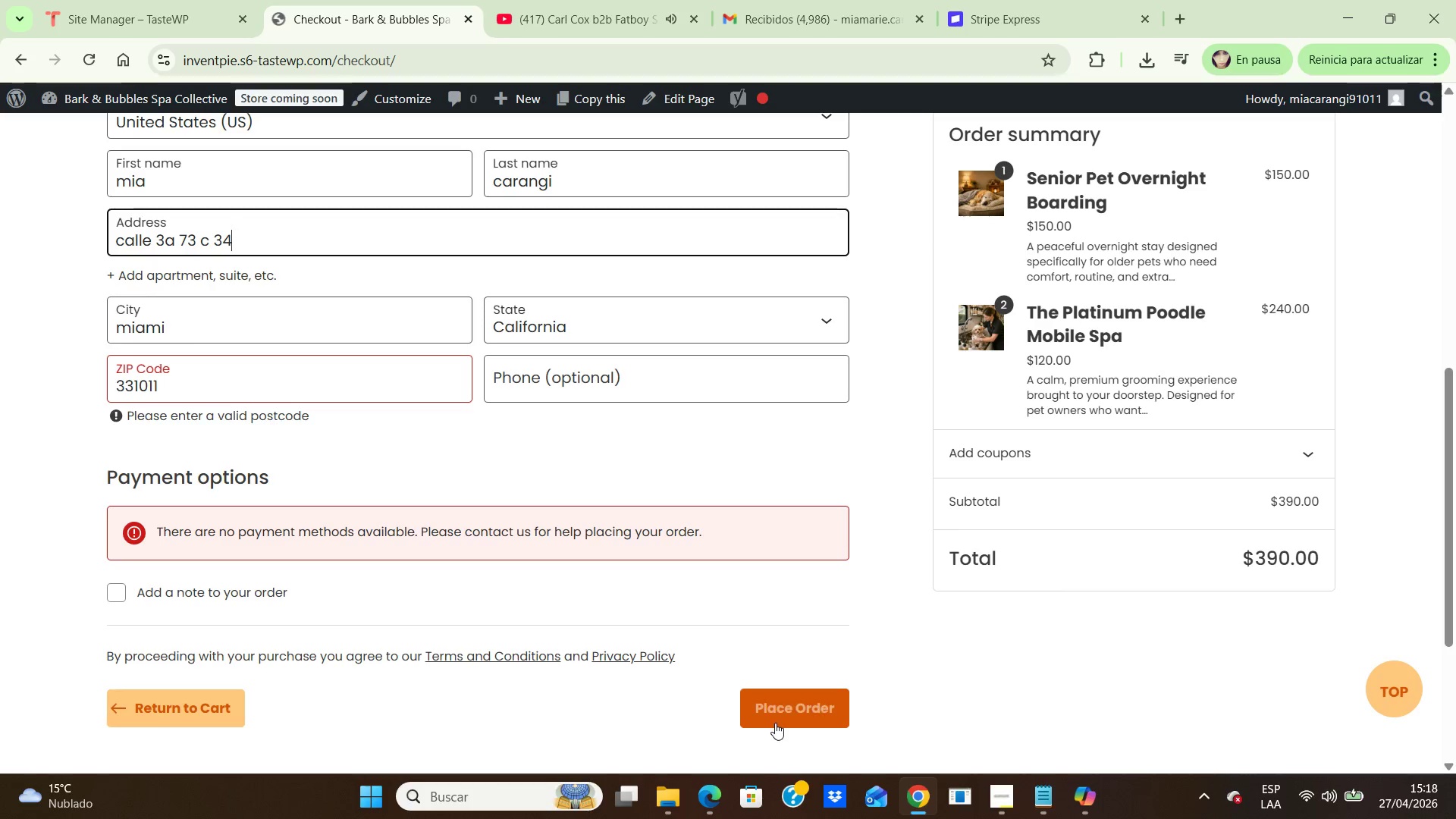 
left_click([780, 712])
 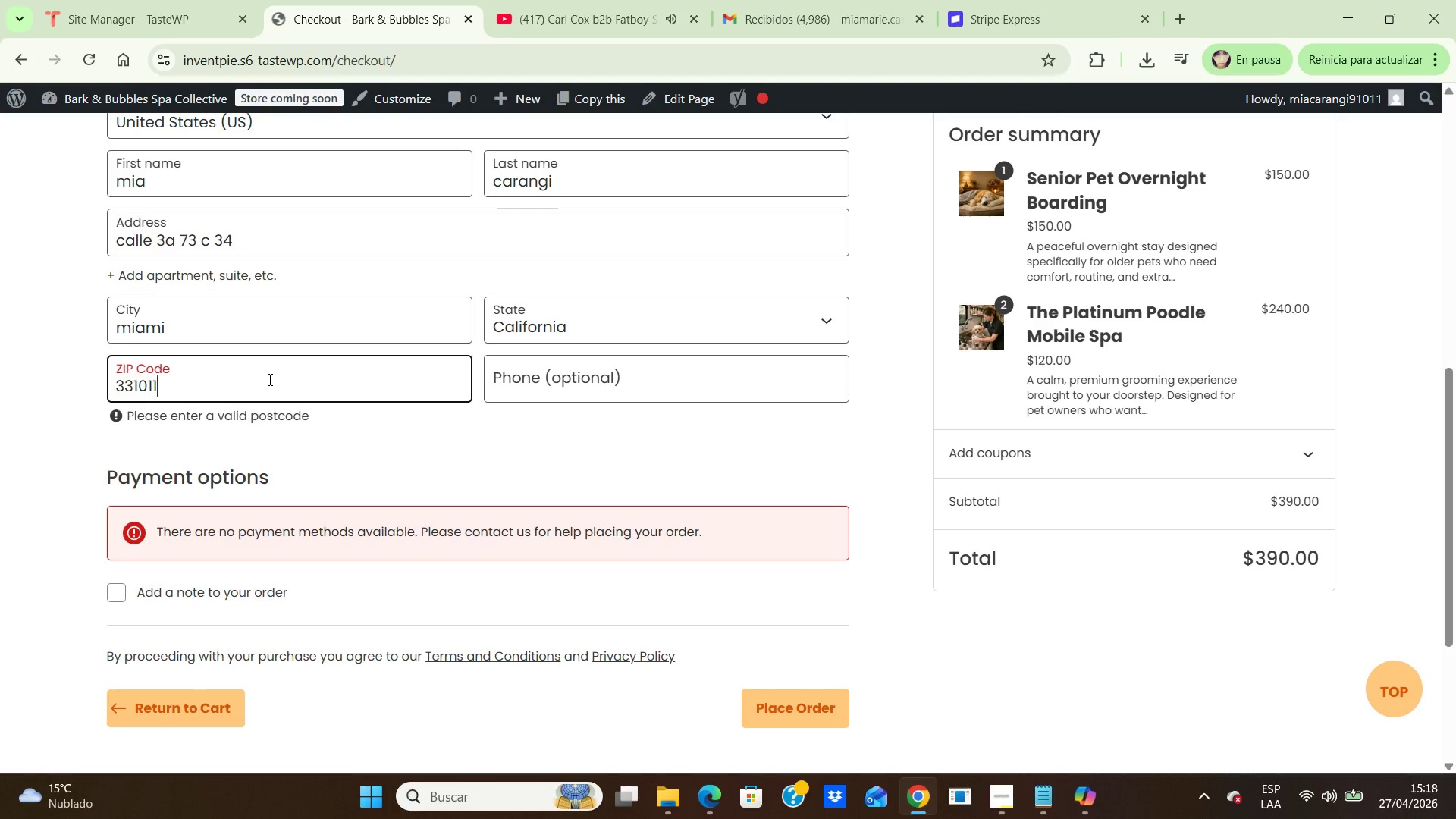 
key(Backspace)
 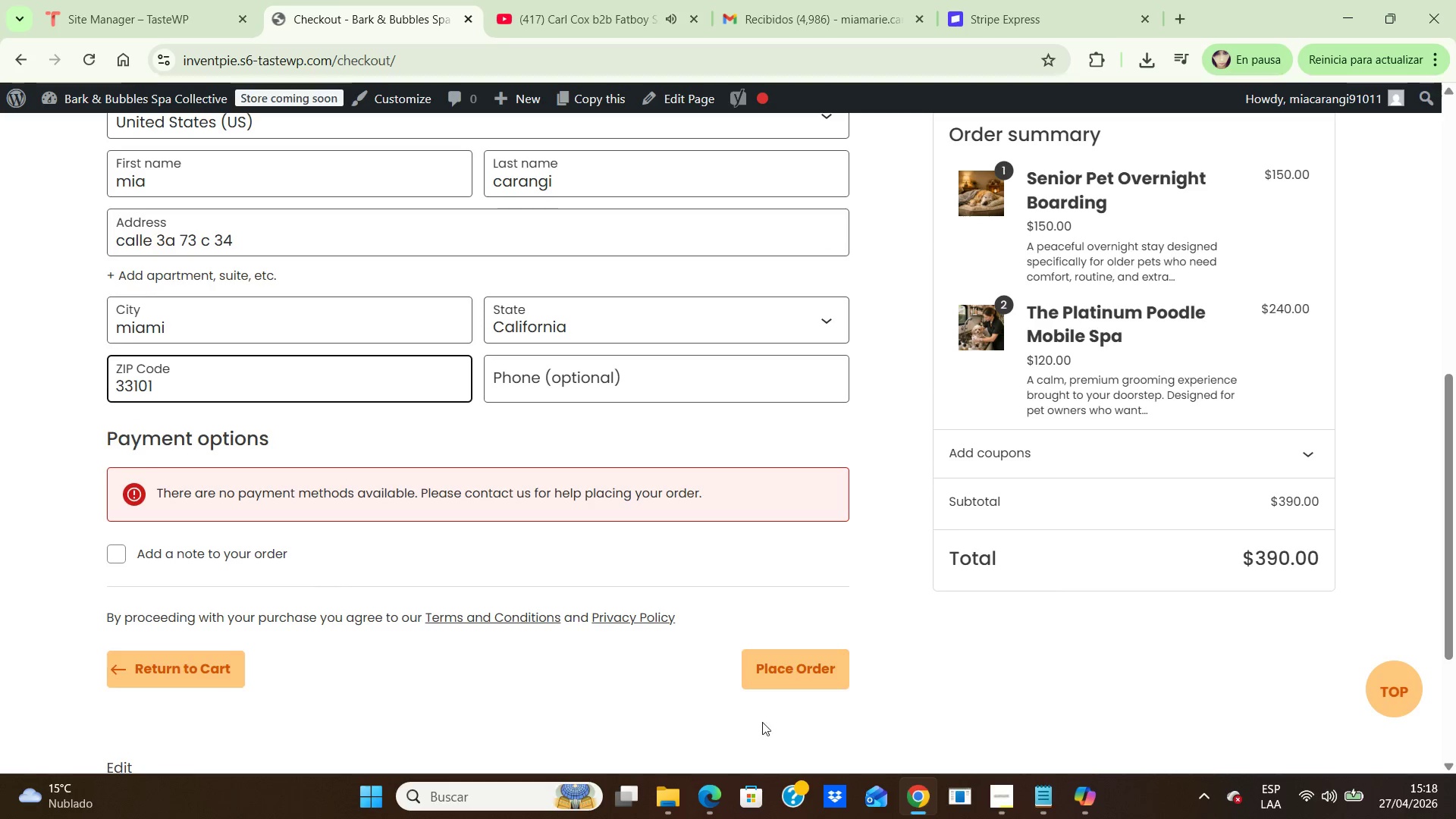 
left_click([772, 667])
 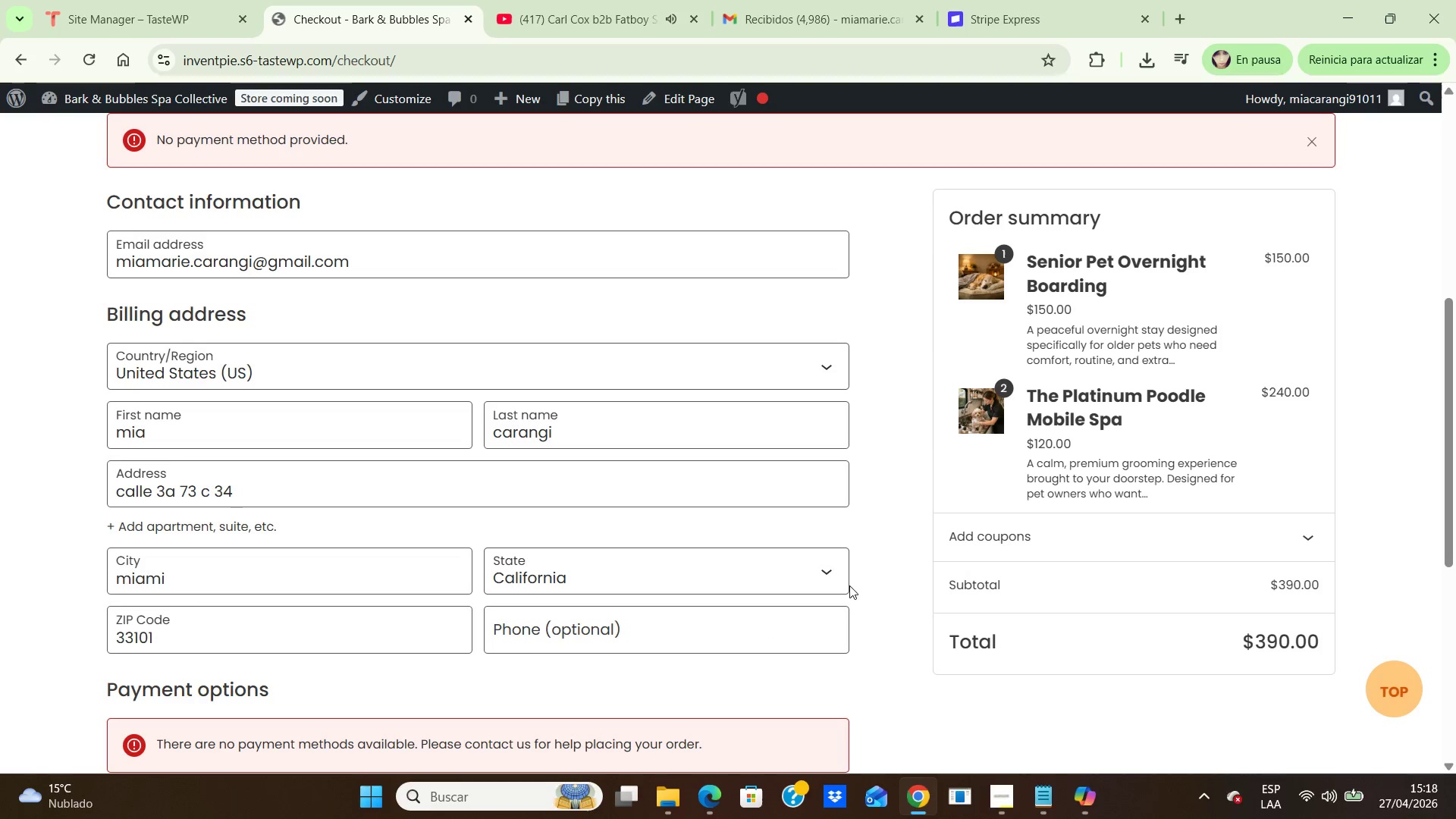 
scroll: coordinate [894, 588], scroll_direction: down, amount: 5.0
 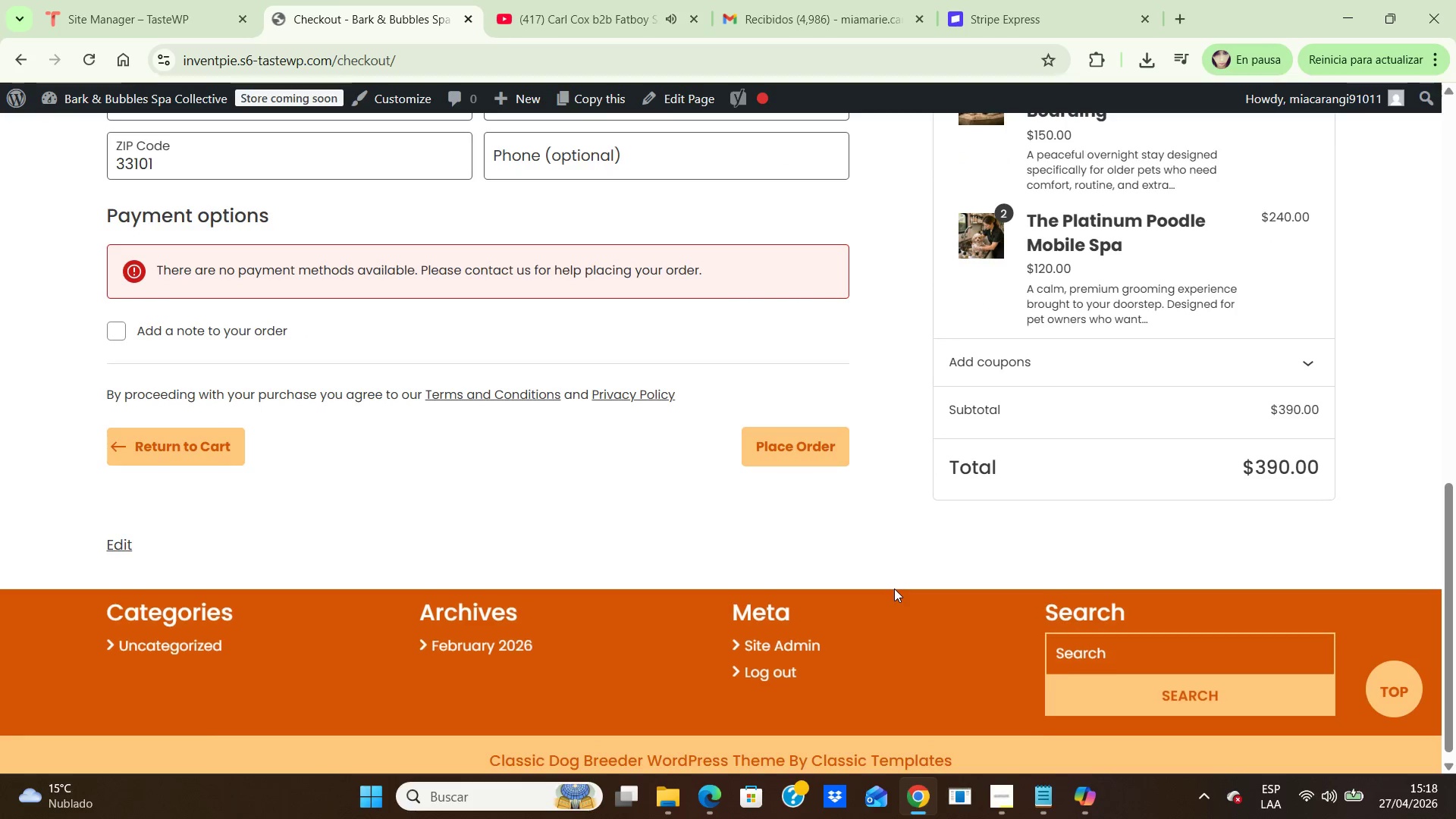 